 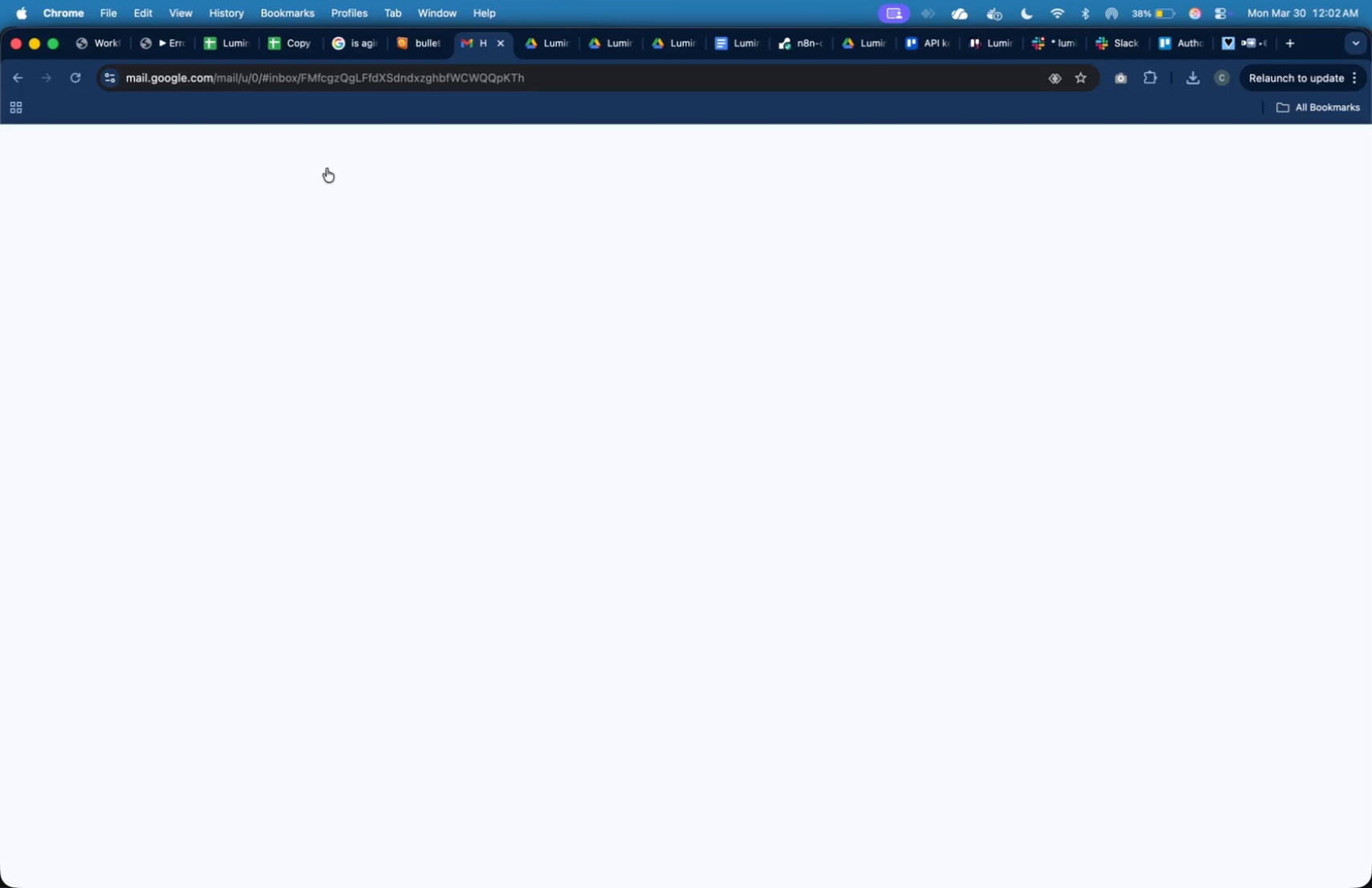 
mouse_move([201, 332])
 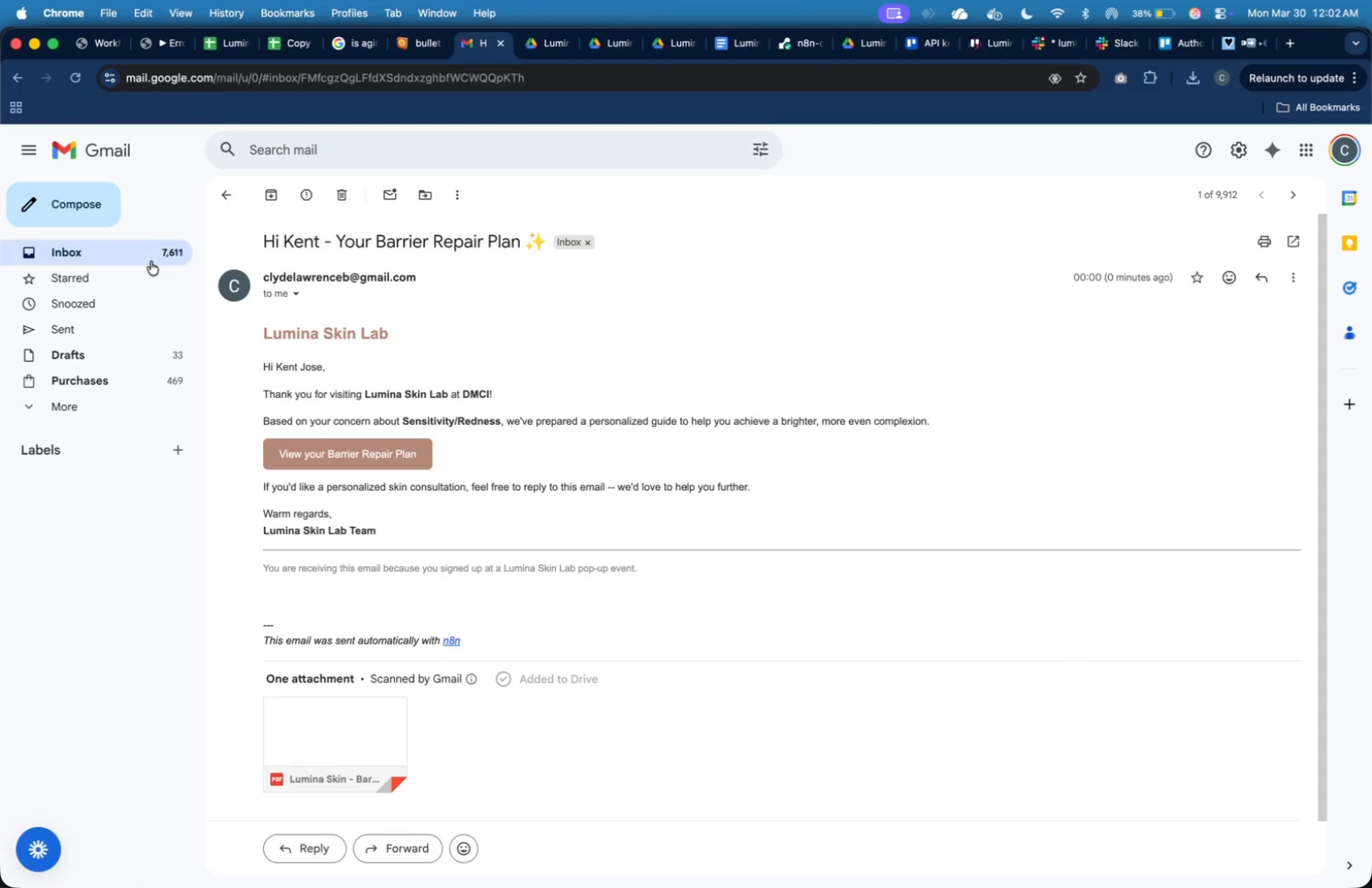 
left_click([151, 261])
 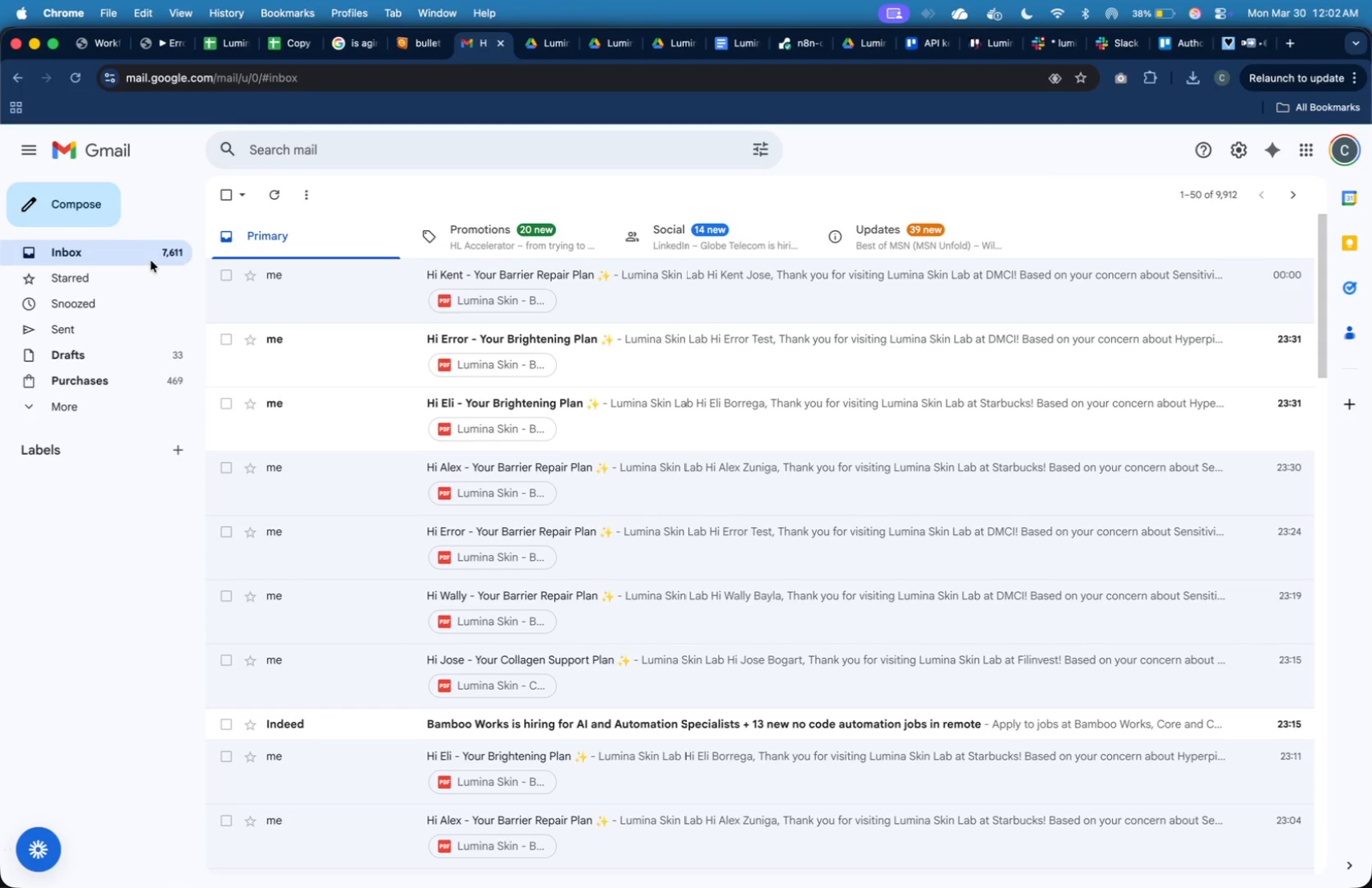 
left_click([151, 261])
 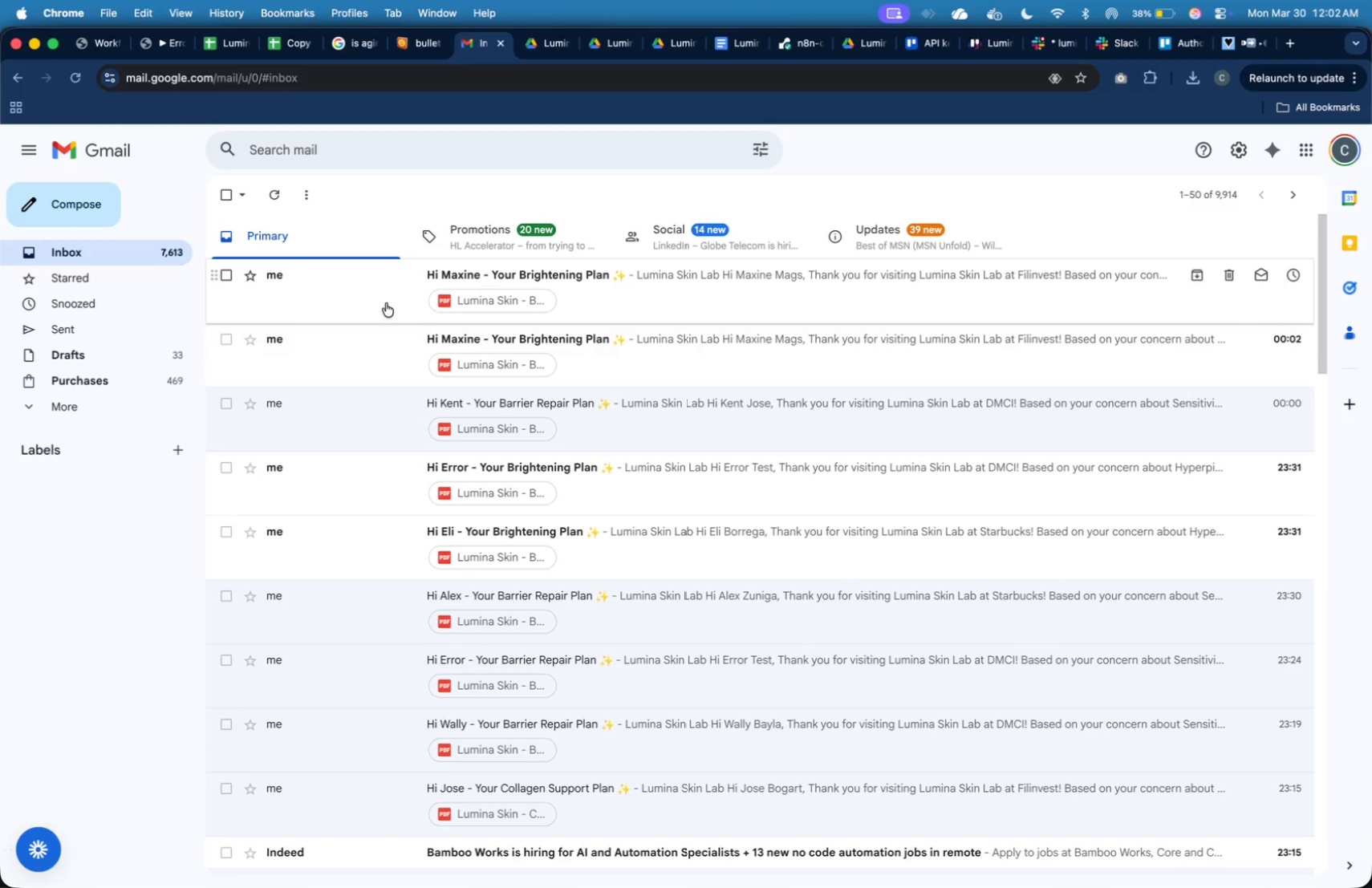 
wait(6.84)
 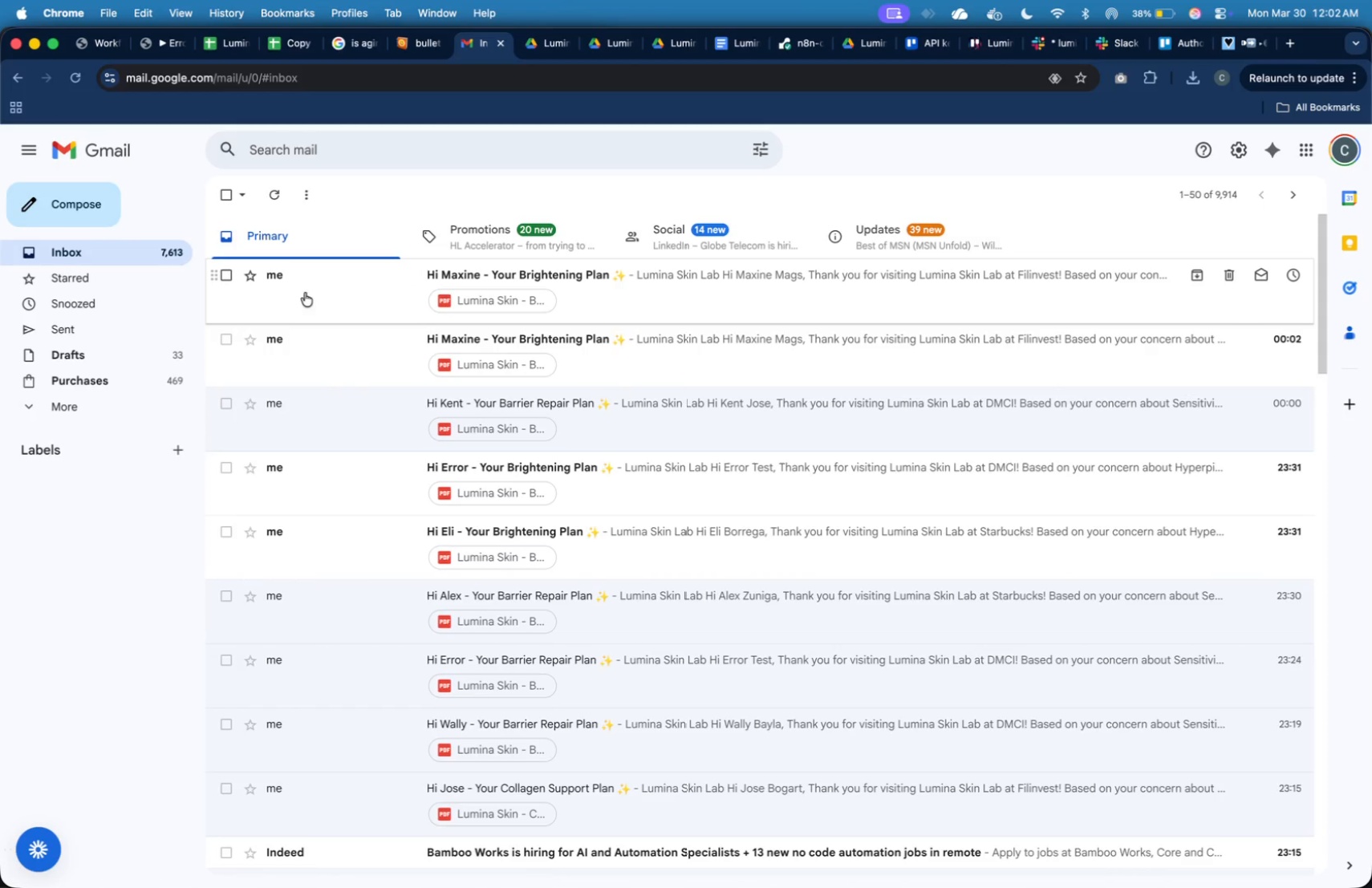 
left_click([386, 303])
 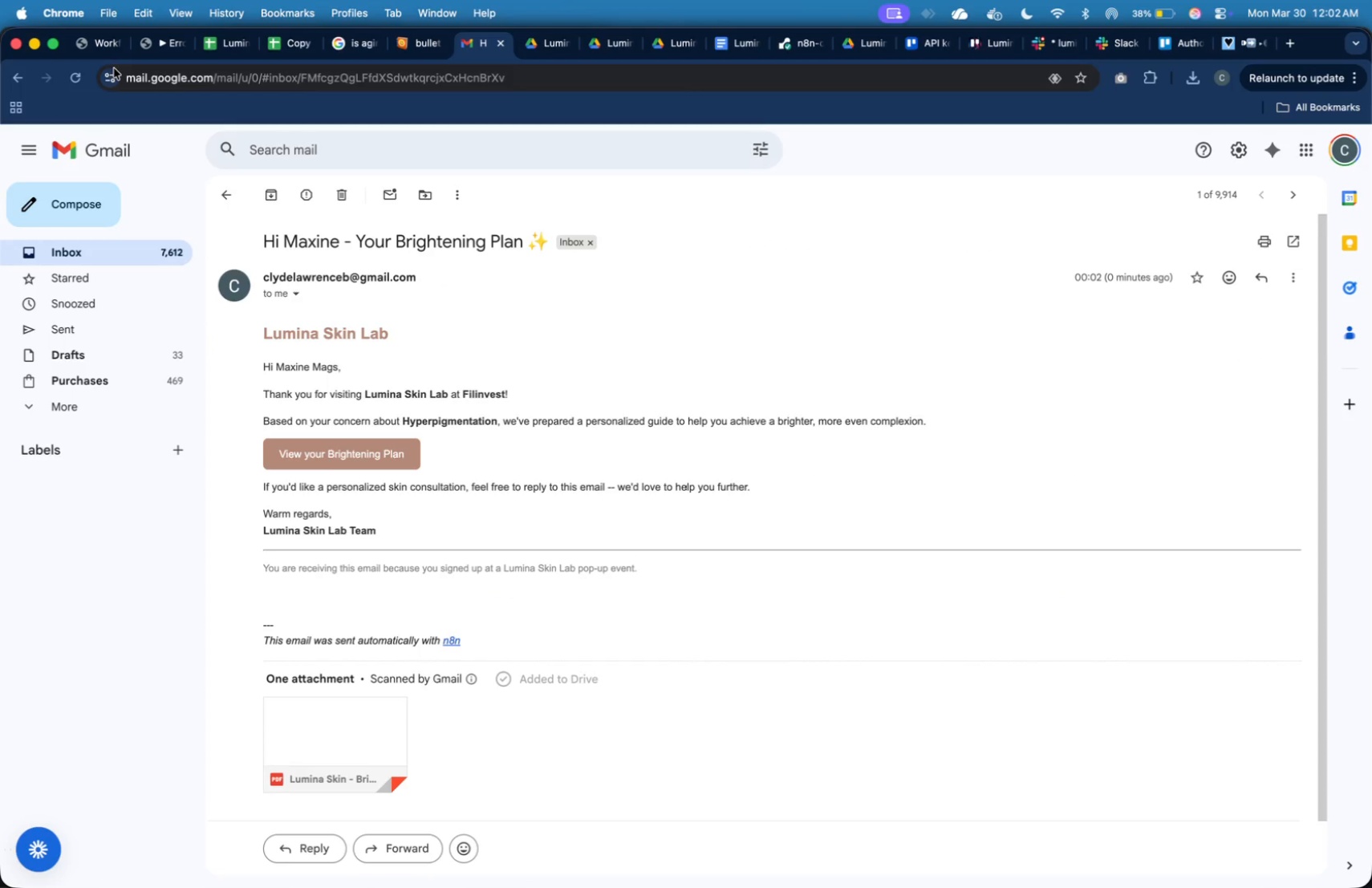 
left_click([104, 52])
 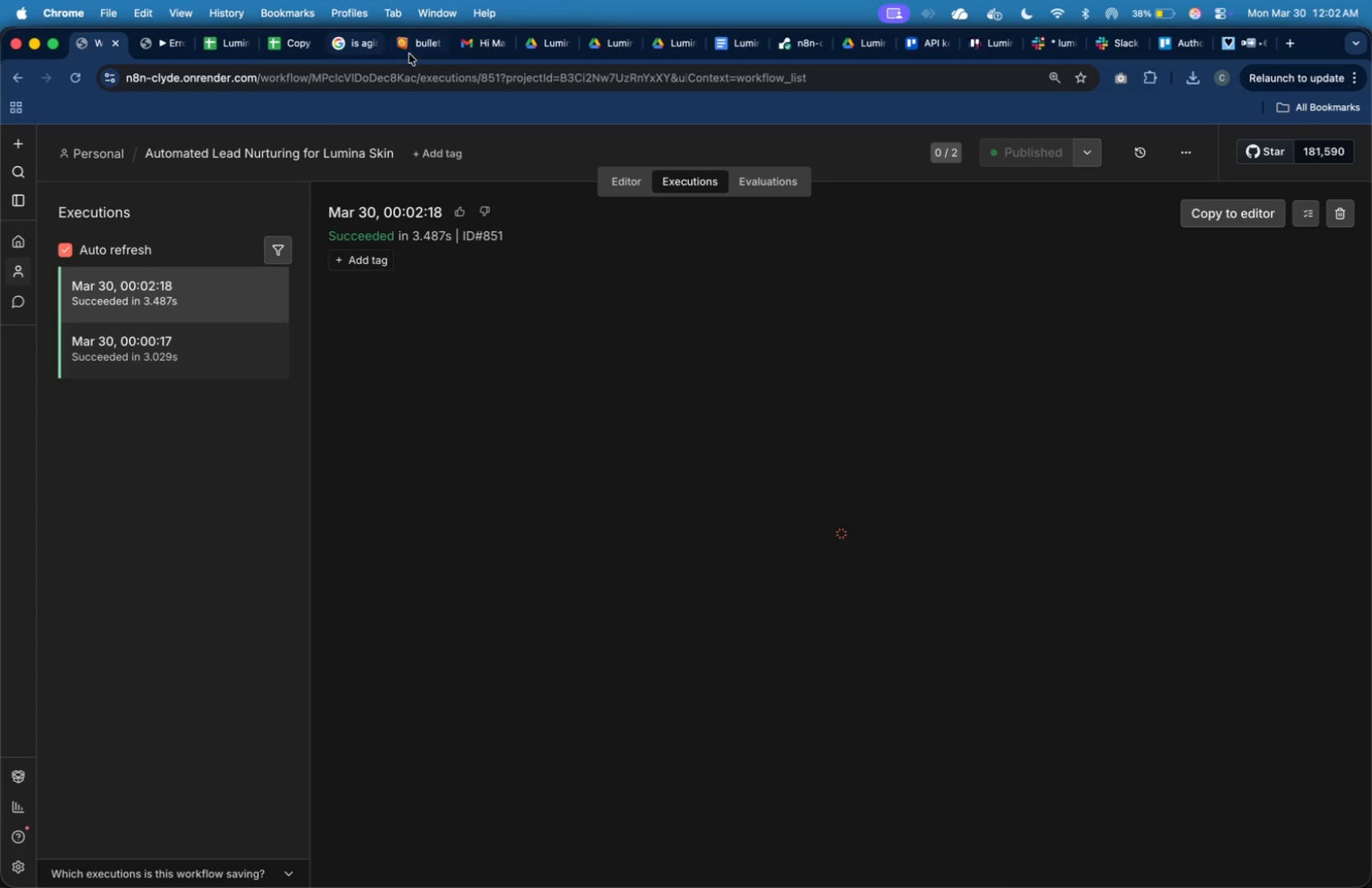 
left_click([488, 50])
 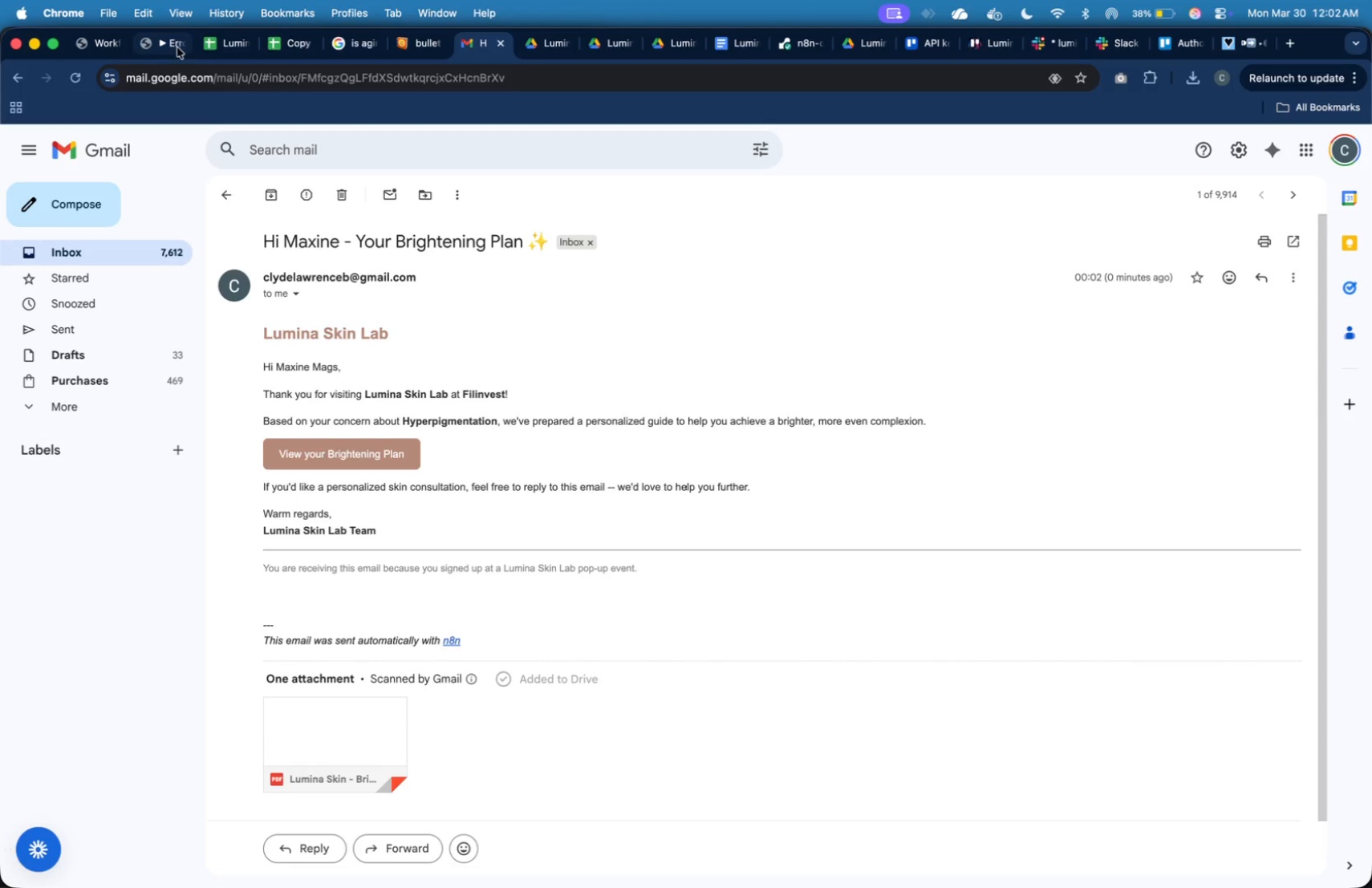 
wait(8.83)
 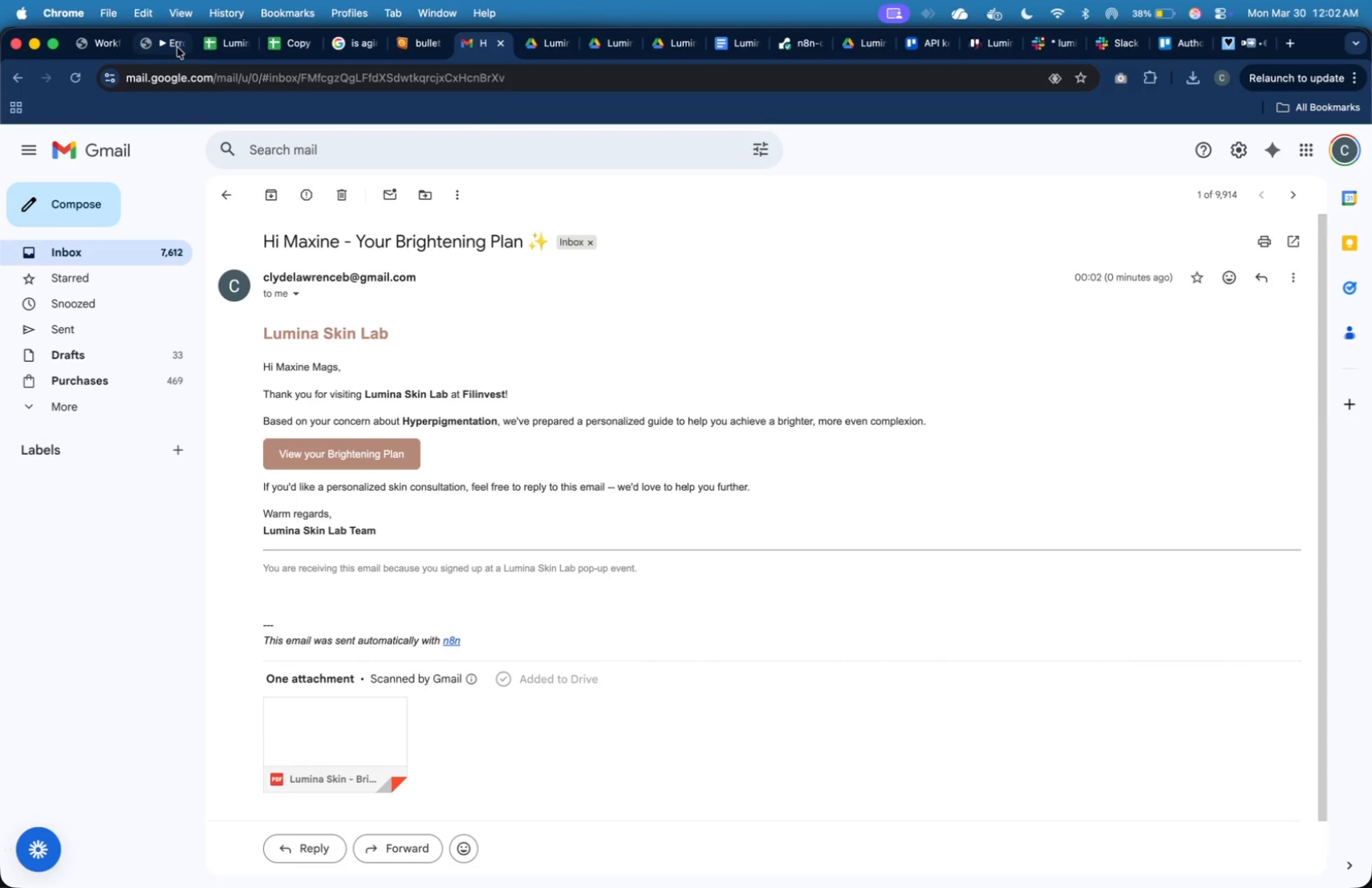 
left_click([465, 41])
 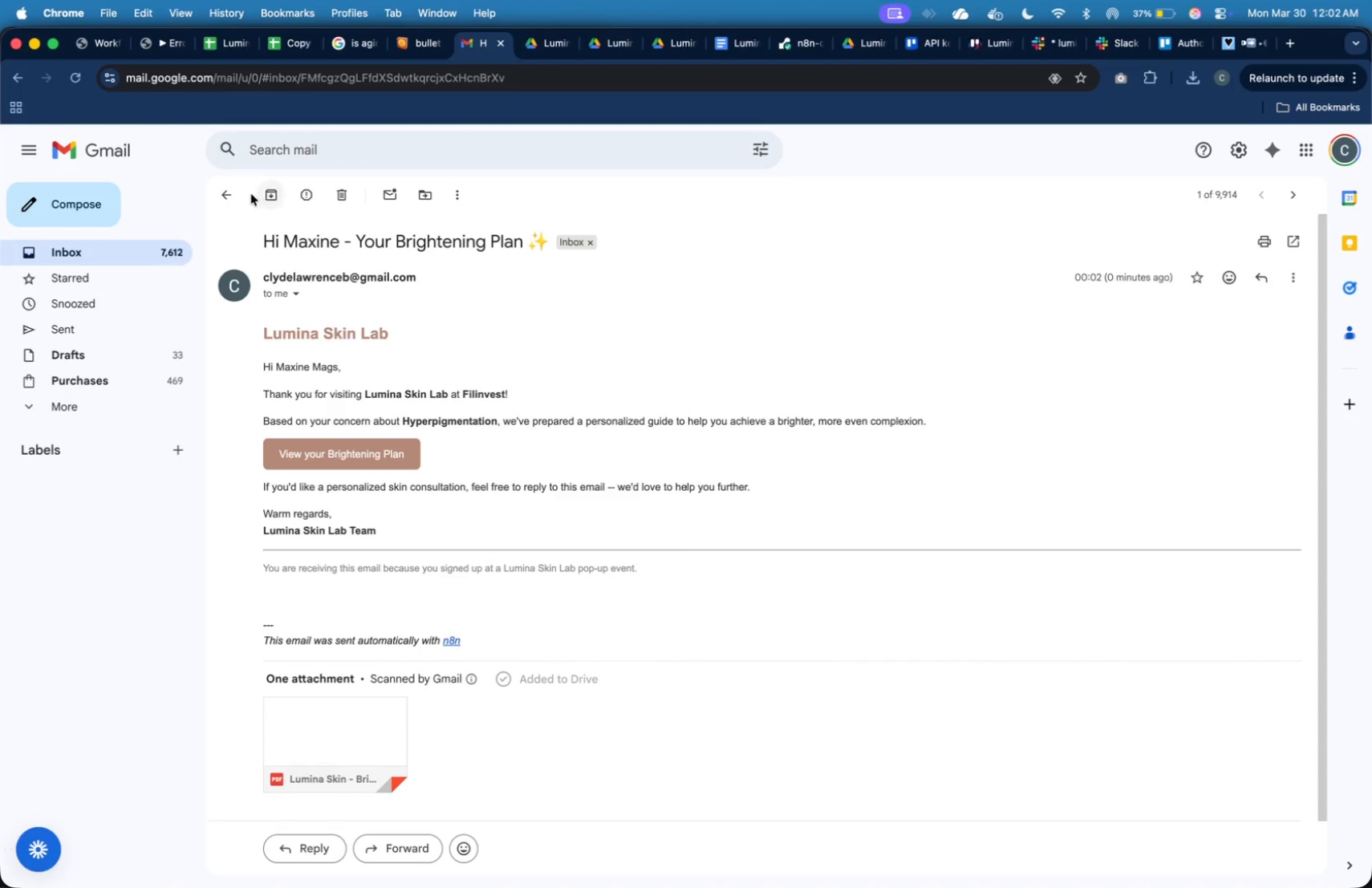 
left_click([230, 193])
 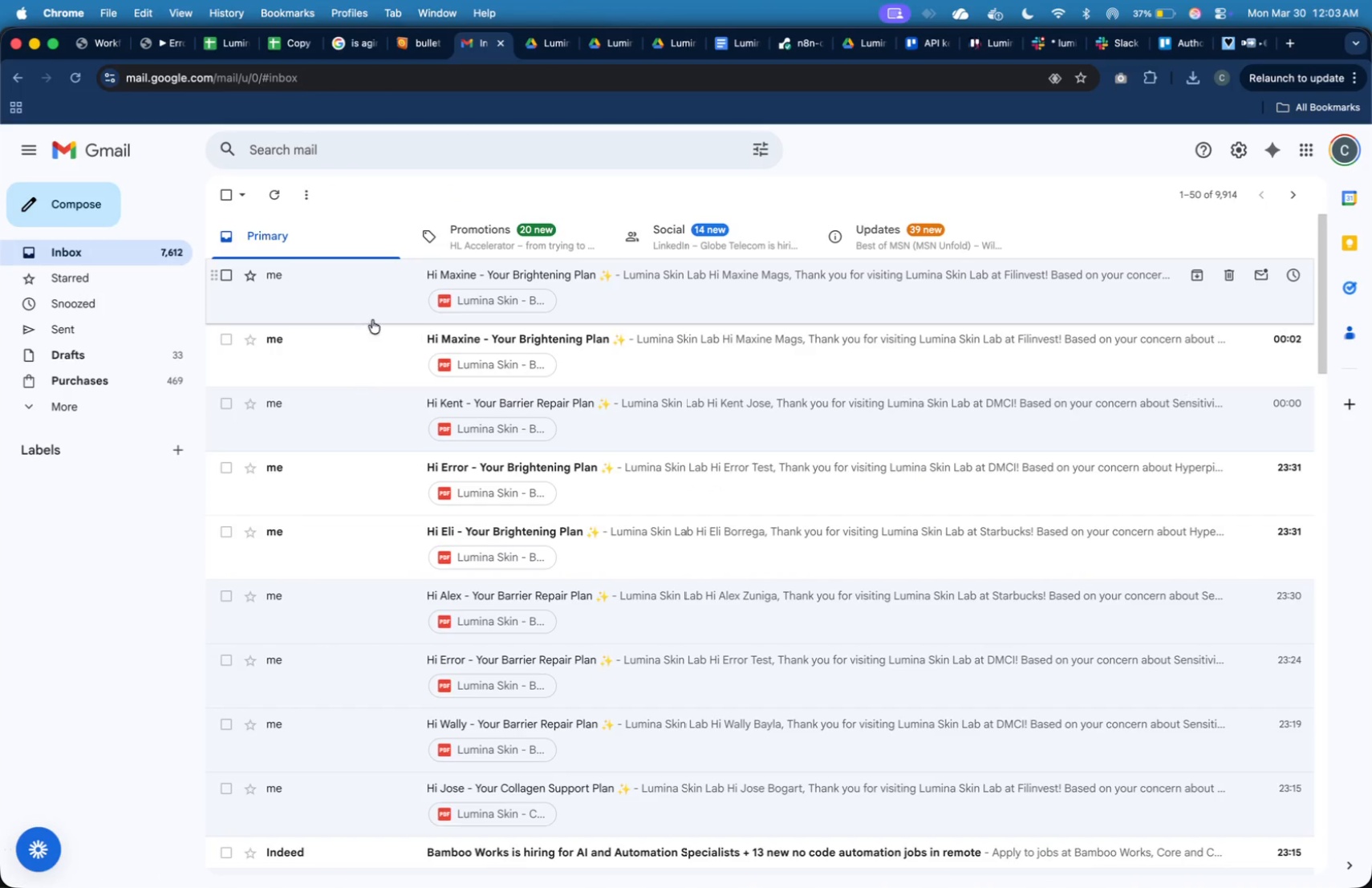 
left_click([377, 329])
 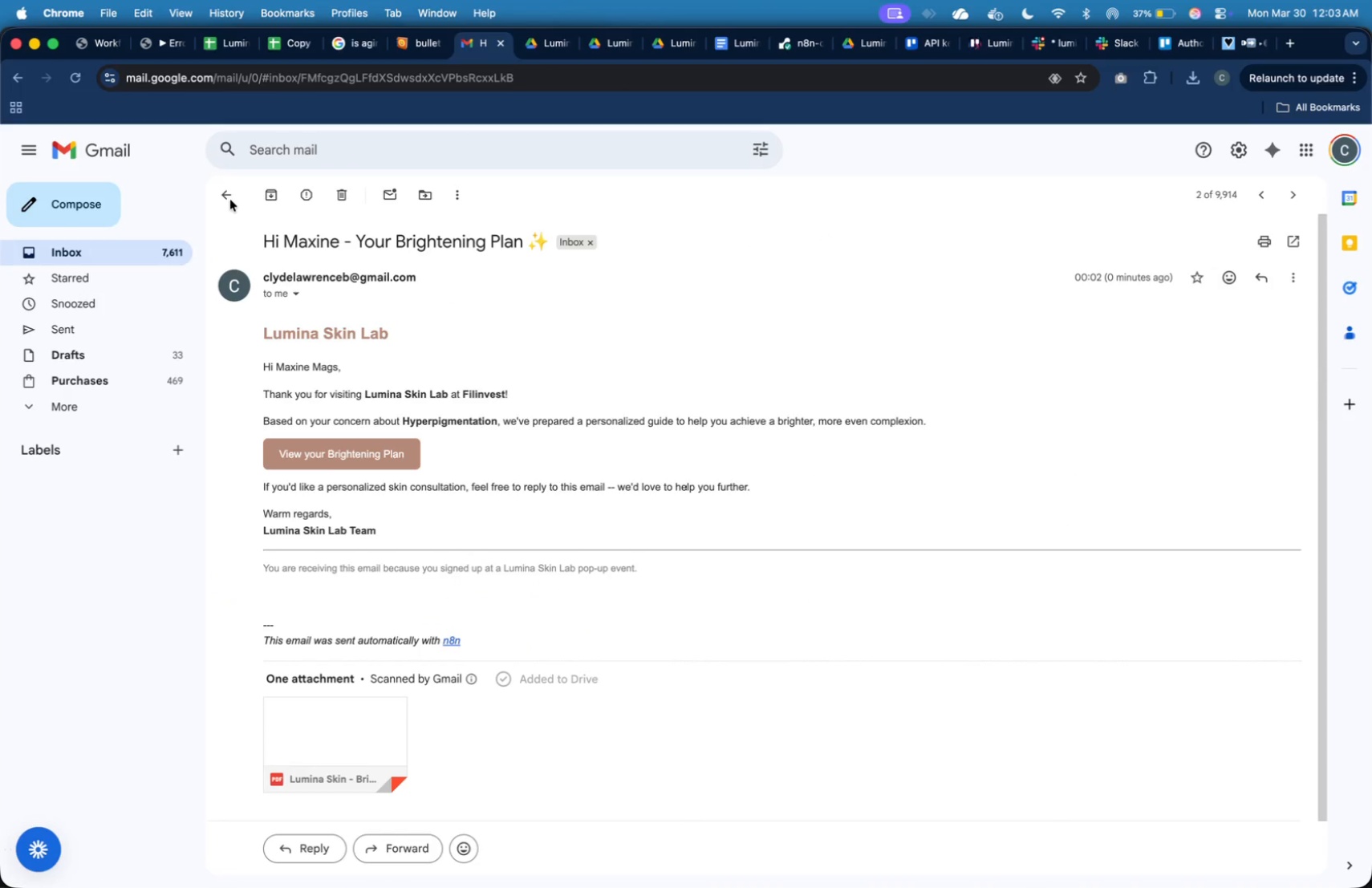 
left_click([226, 180])
 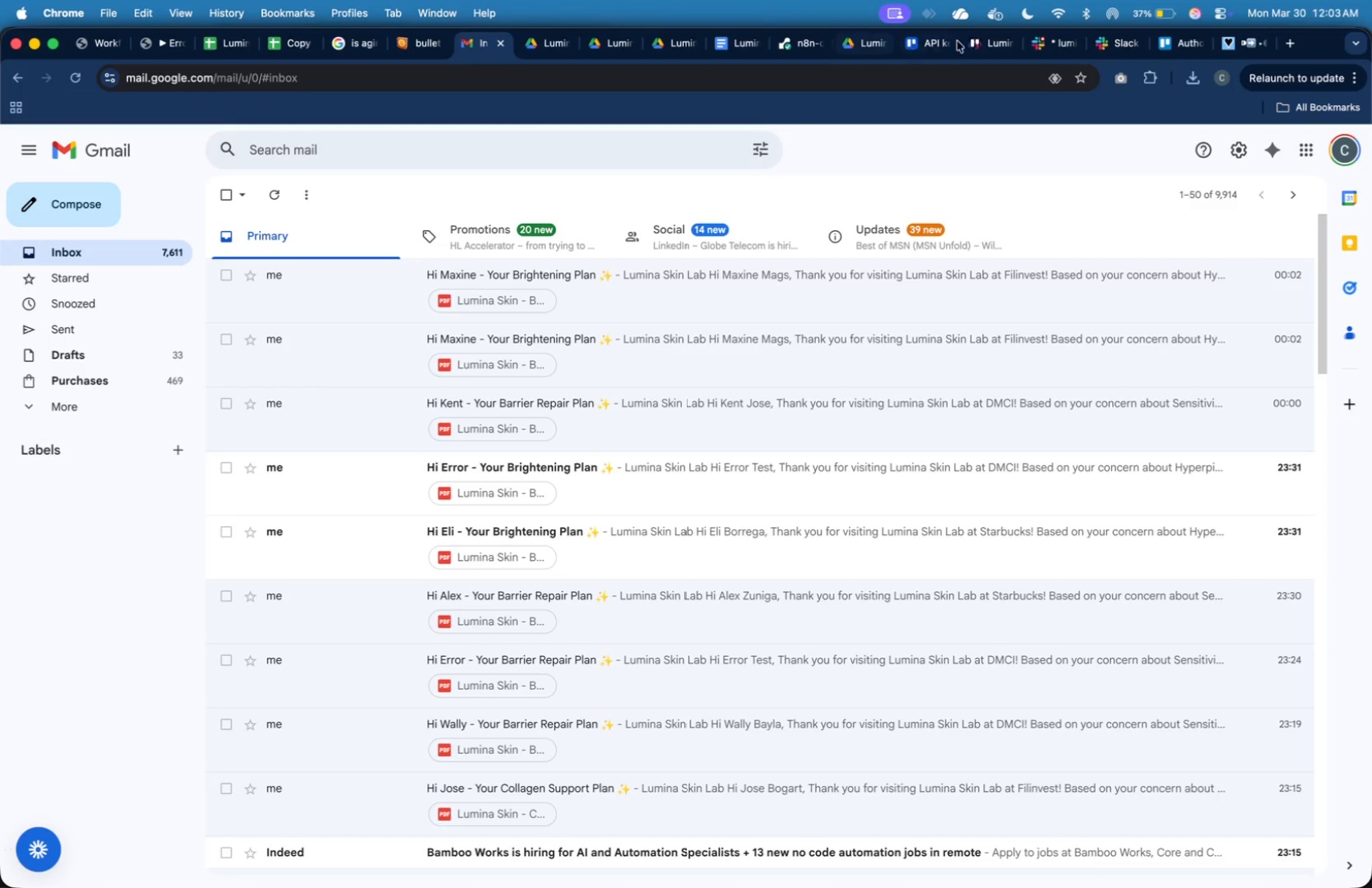 
left_click([976, 41])
 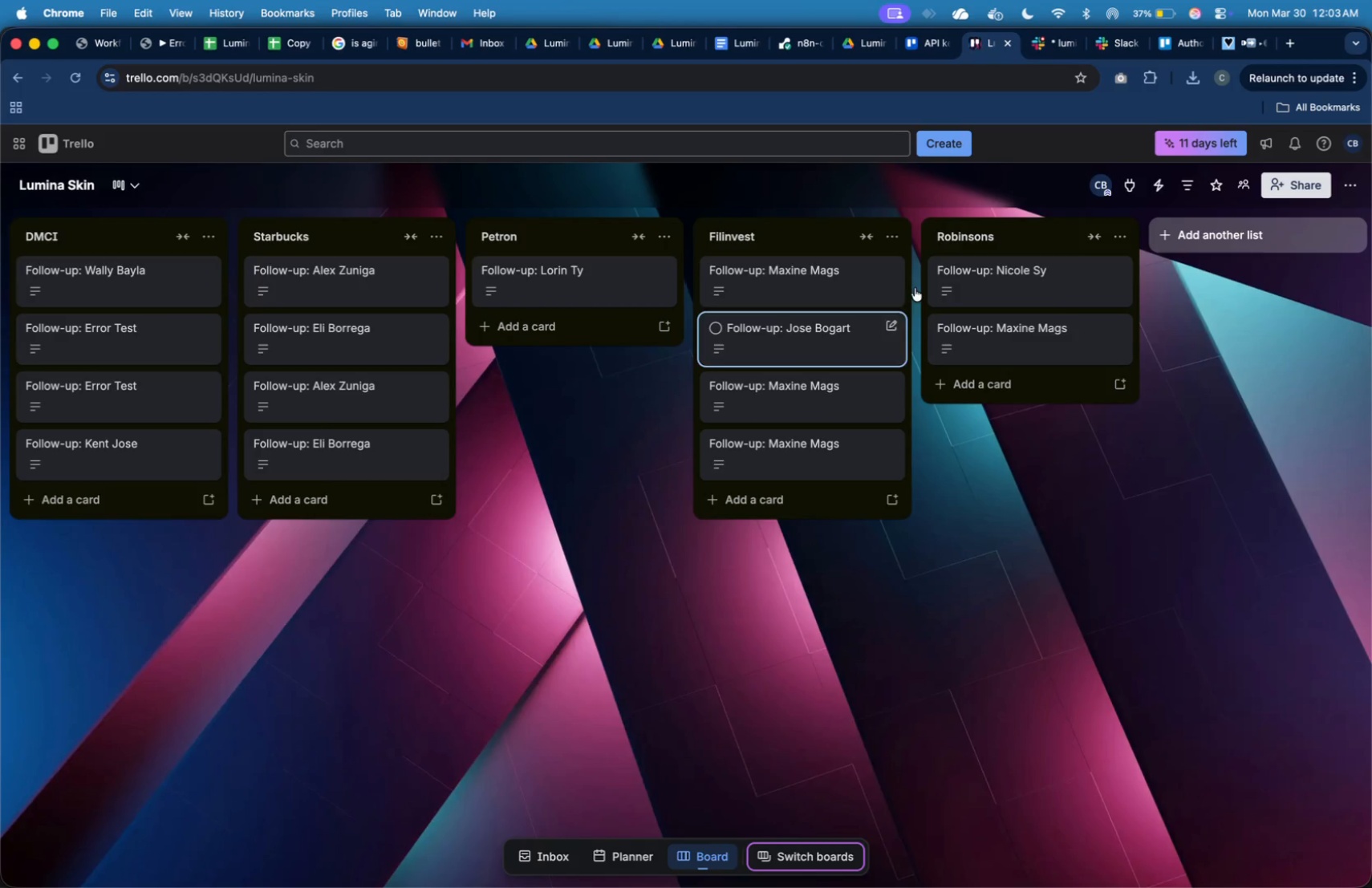 
left_click([1044, 53])
 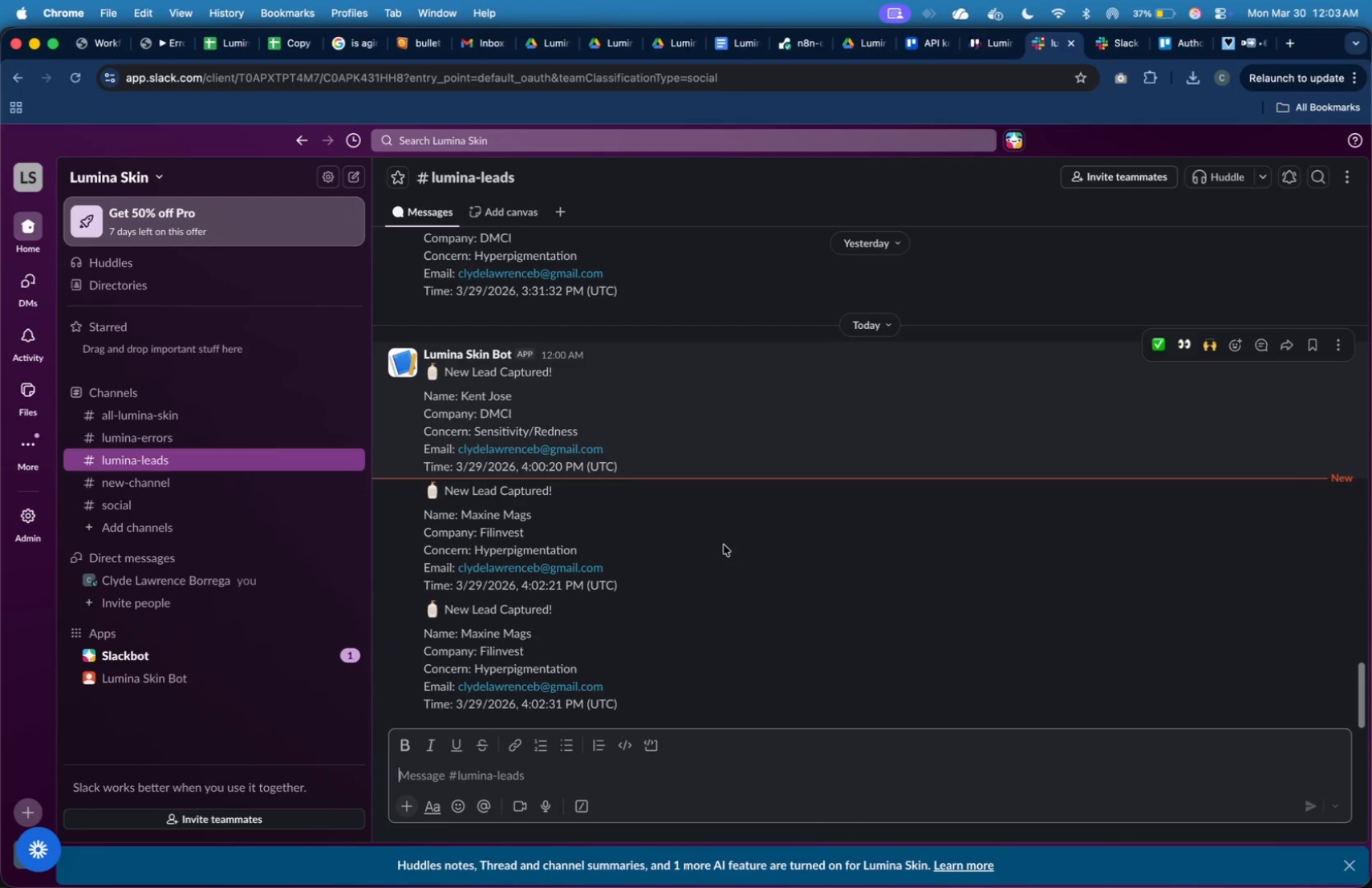 
wait(5.15)
 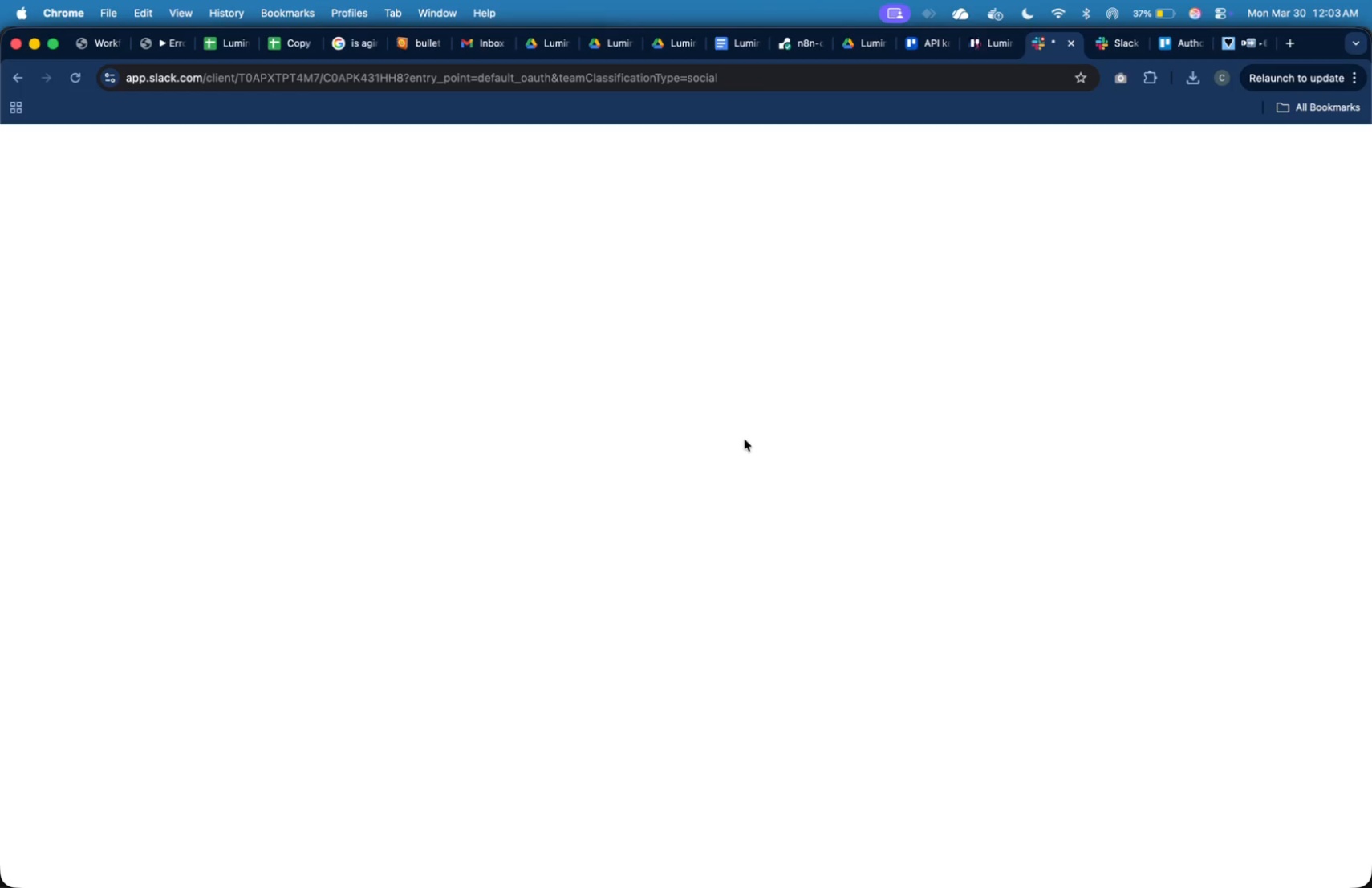 
left_click([288, 40])
 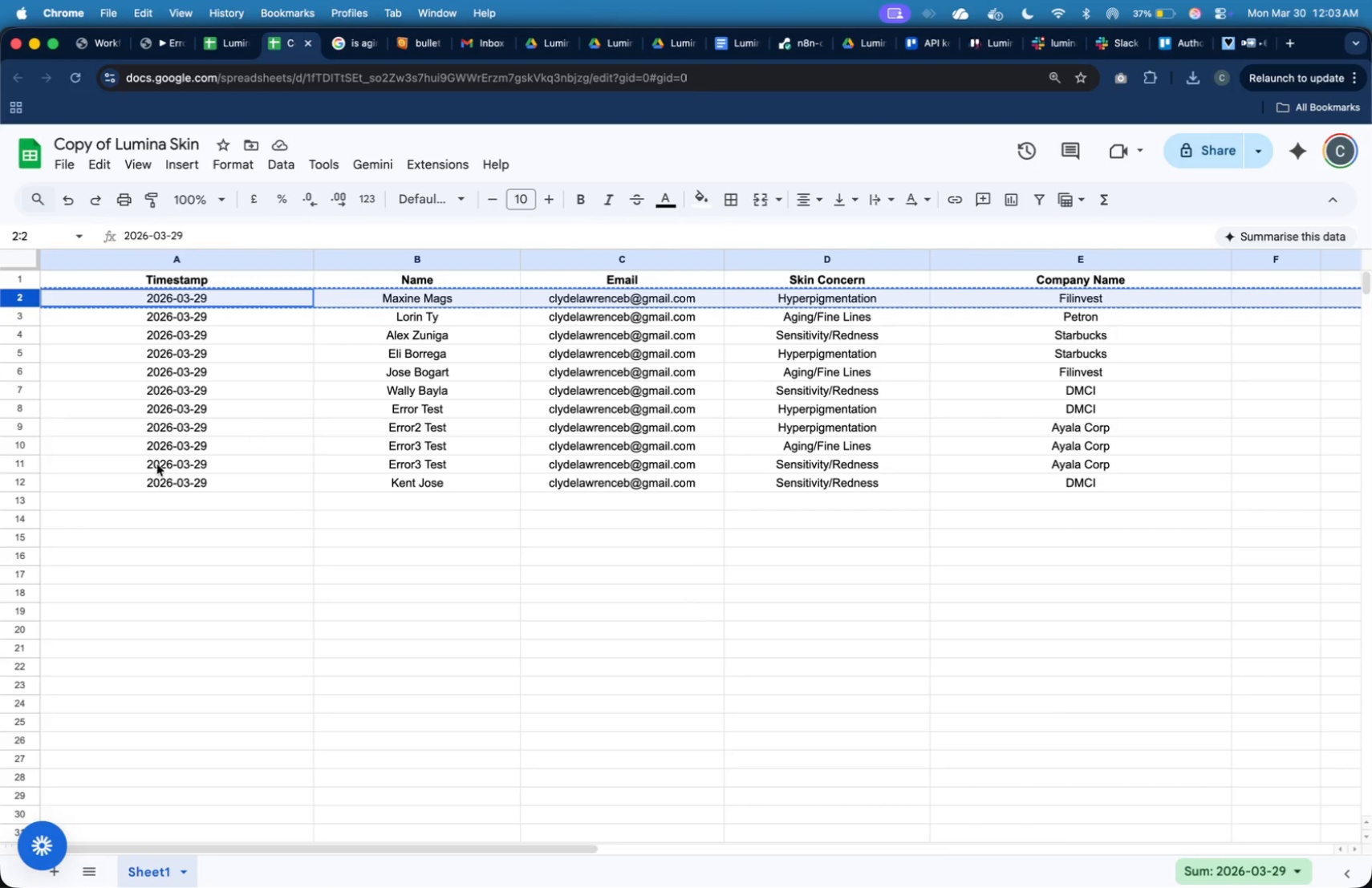 
wait(7.22)
 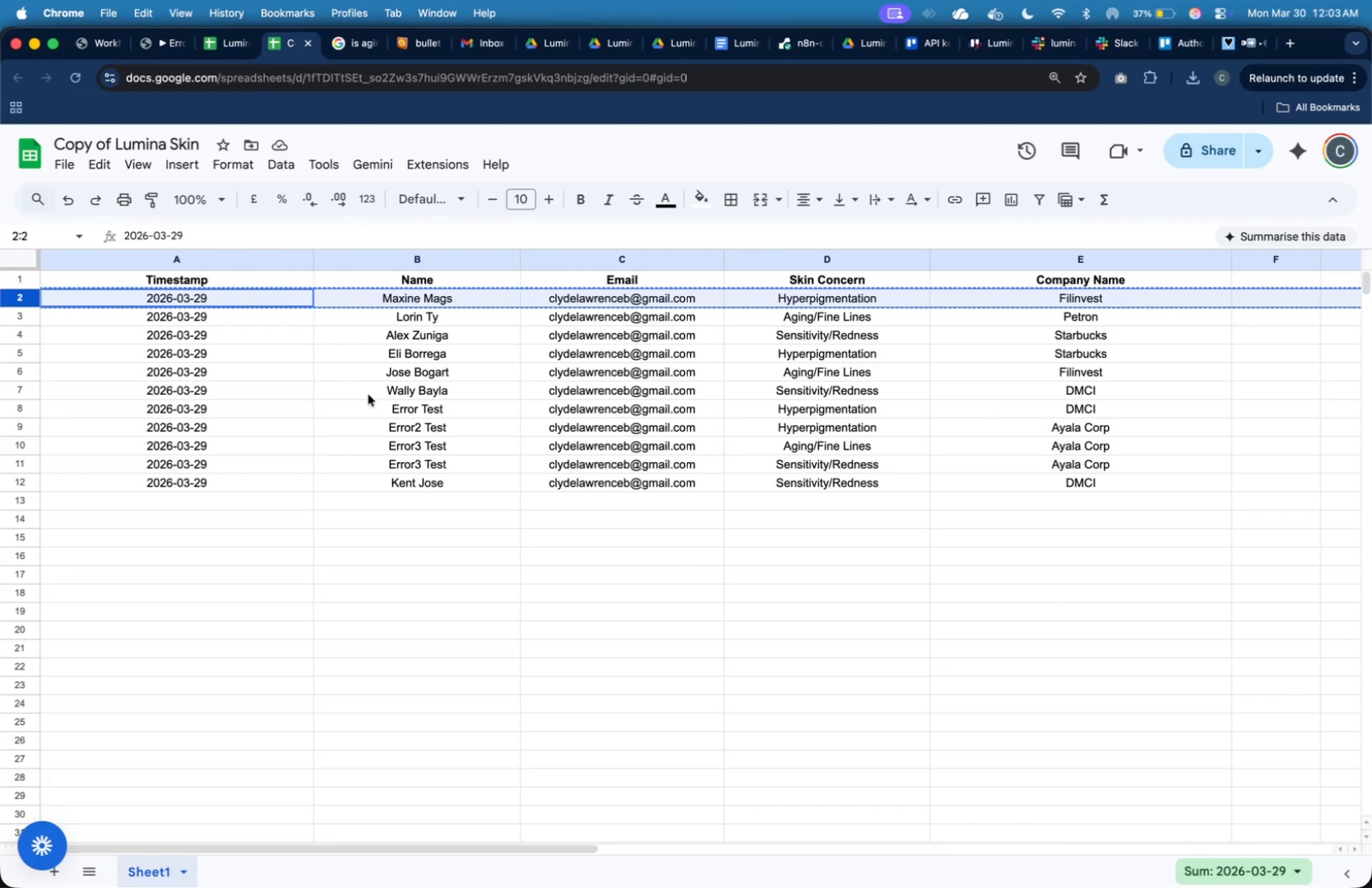 
left_click([21, 314])
 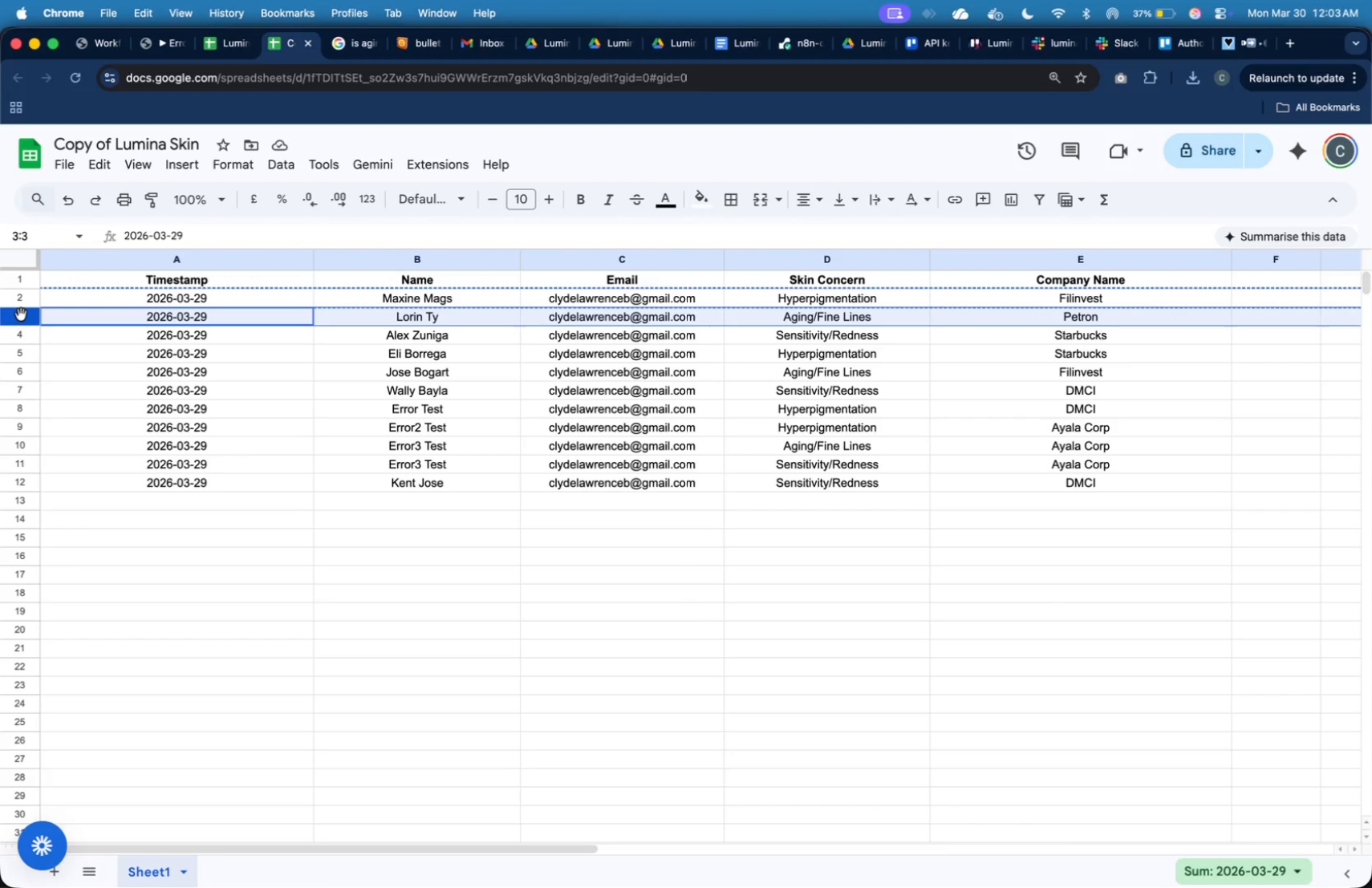 
key(Meta+C)
 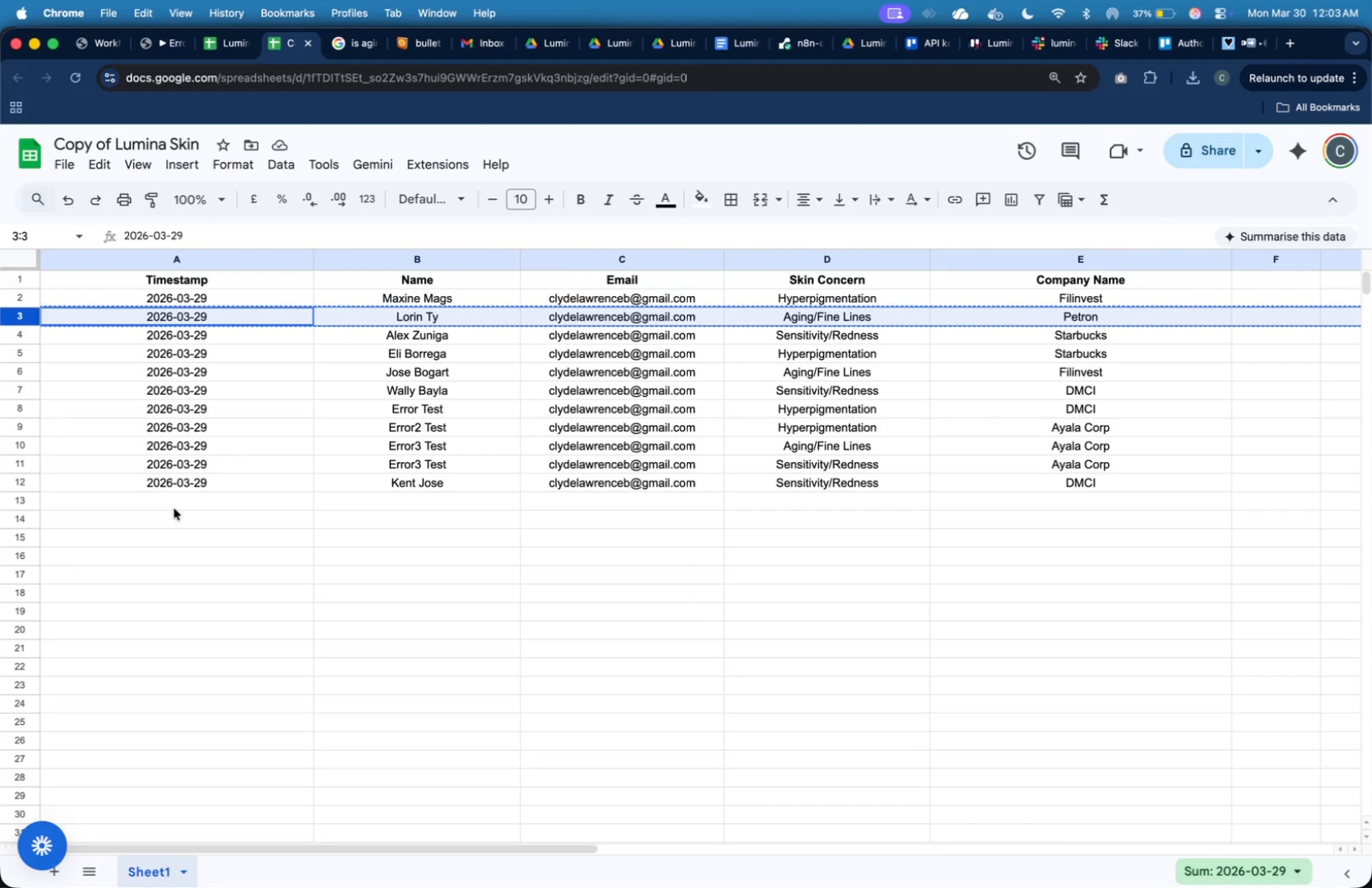 
left_click([173, 507])
 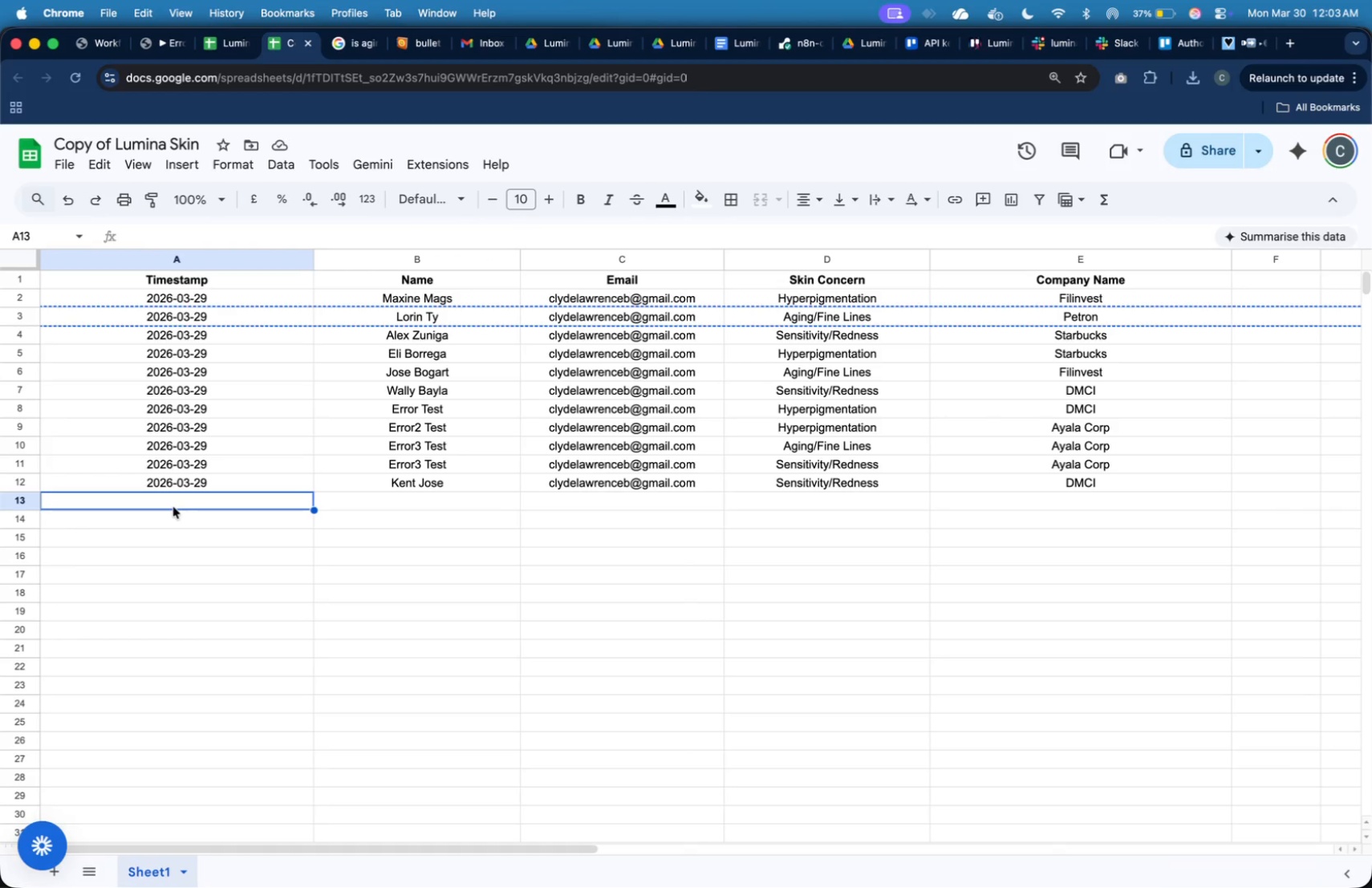 
key(Meta+V)
 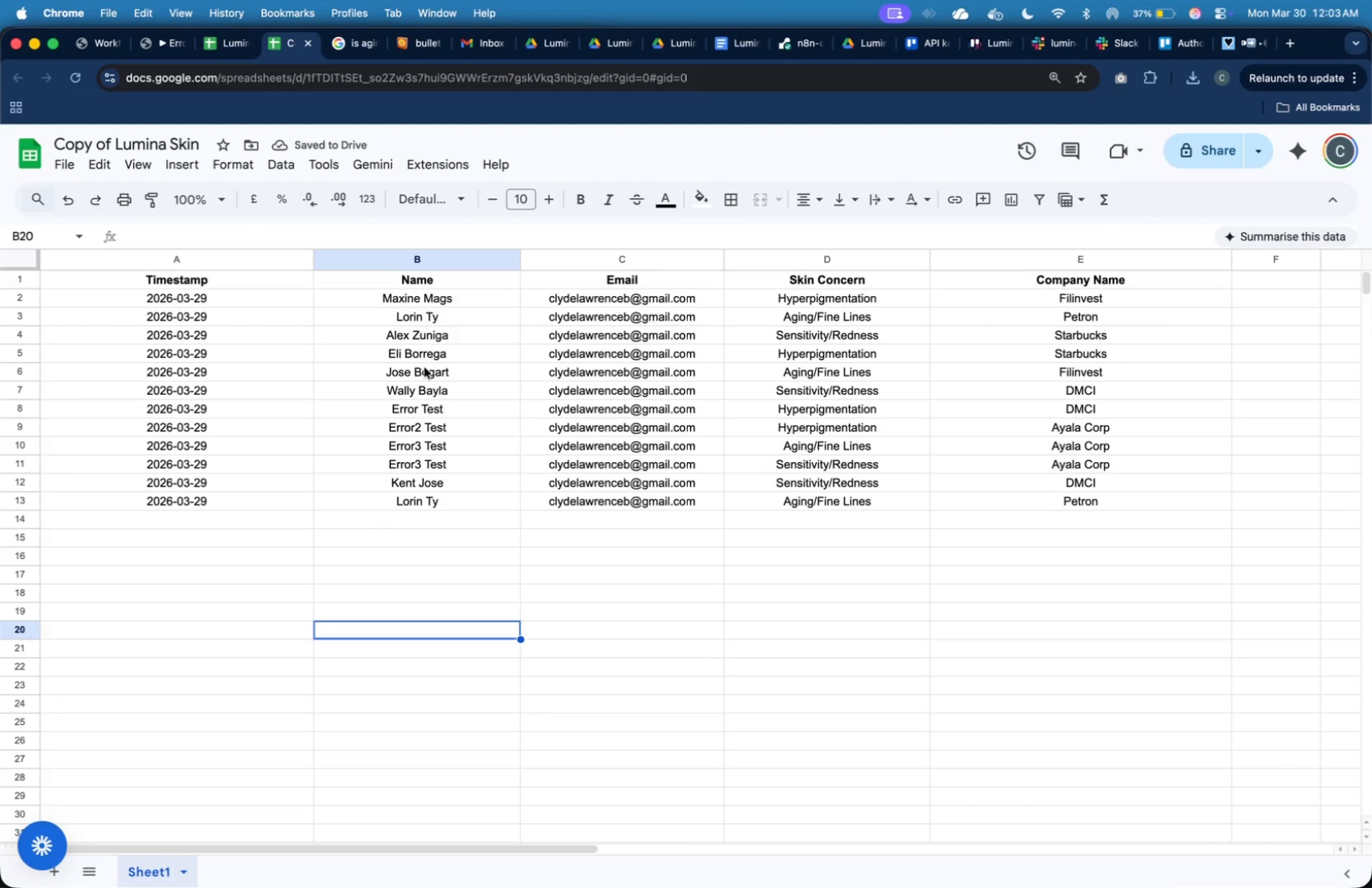 
left_click([429, 501])
 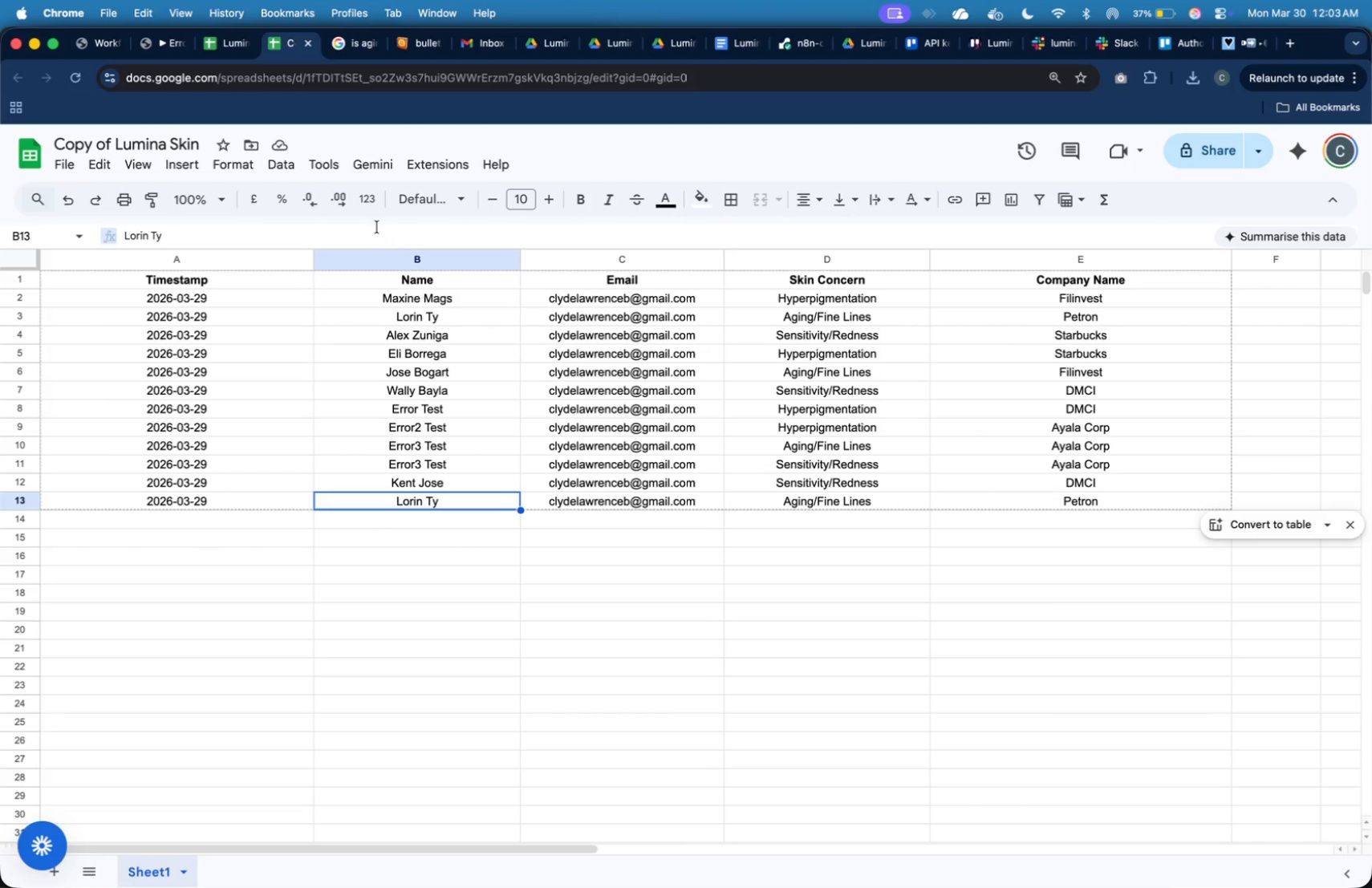 
left_click([377, 229])
 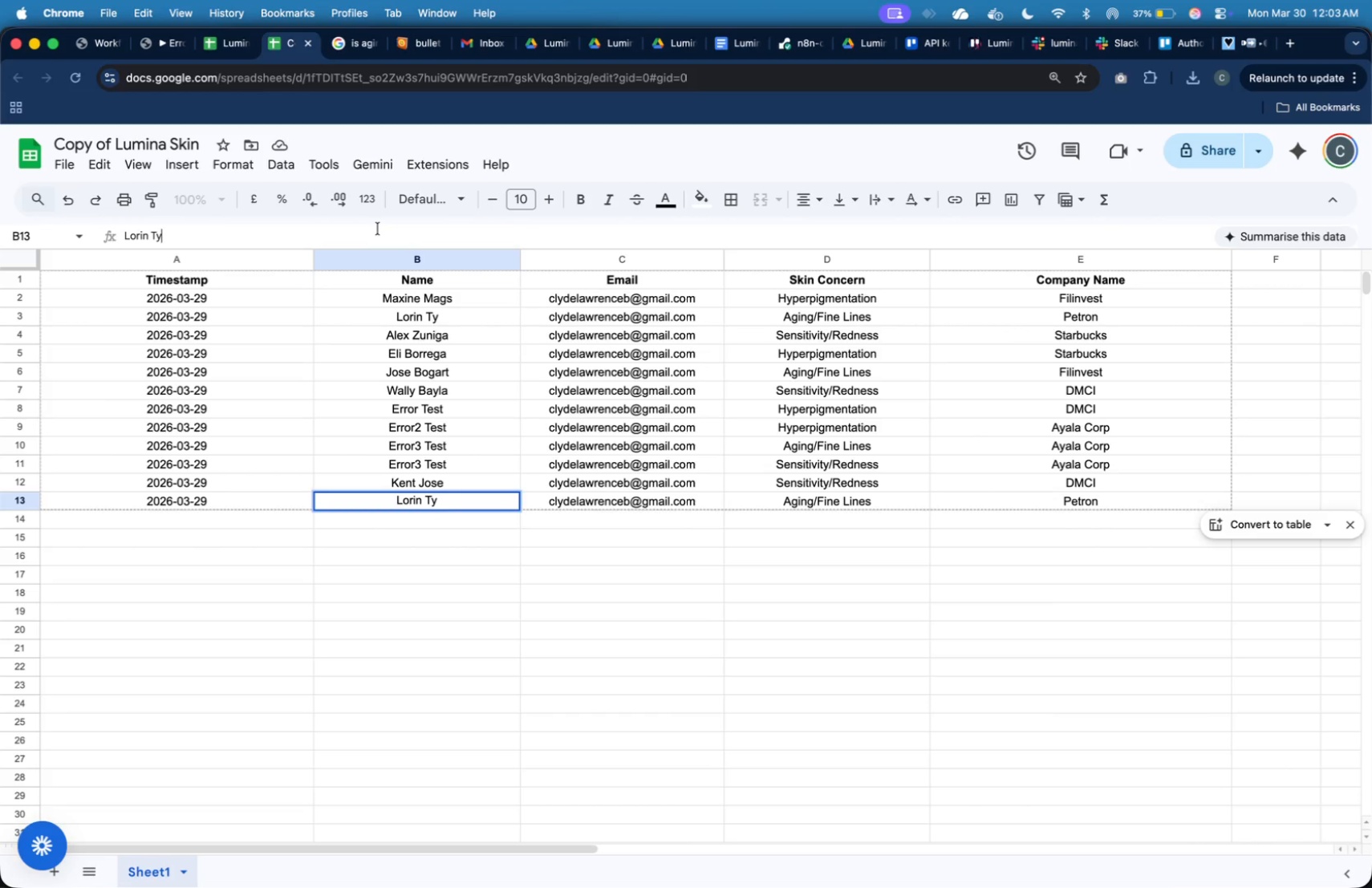 
key(ArrowLeft)
 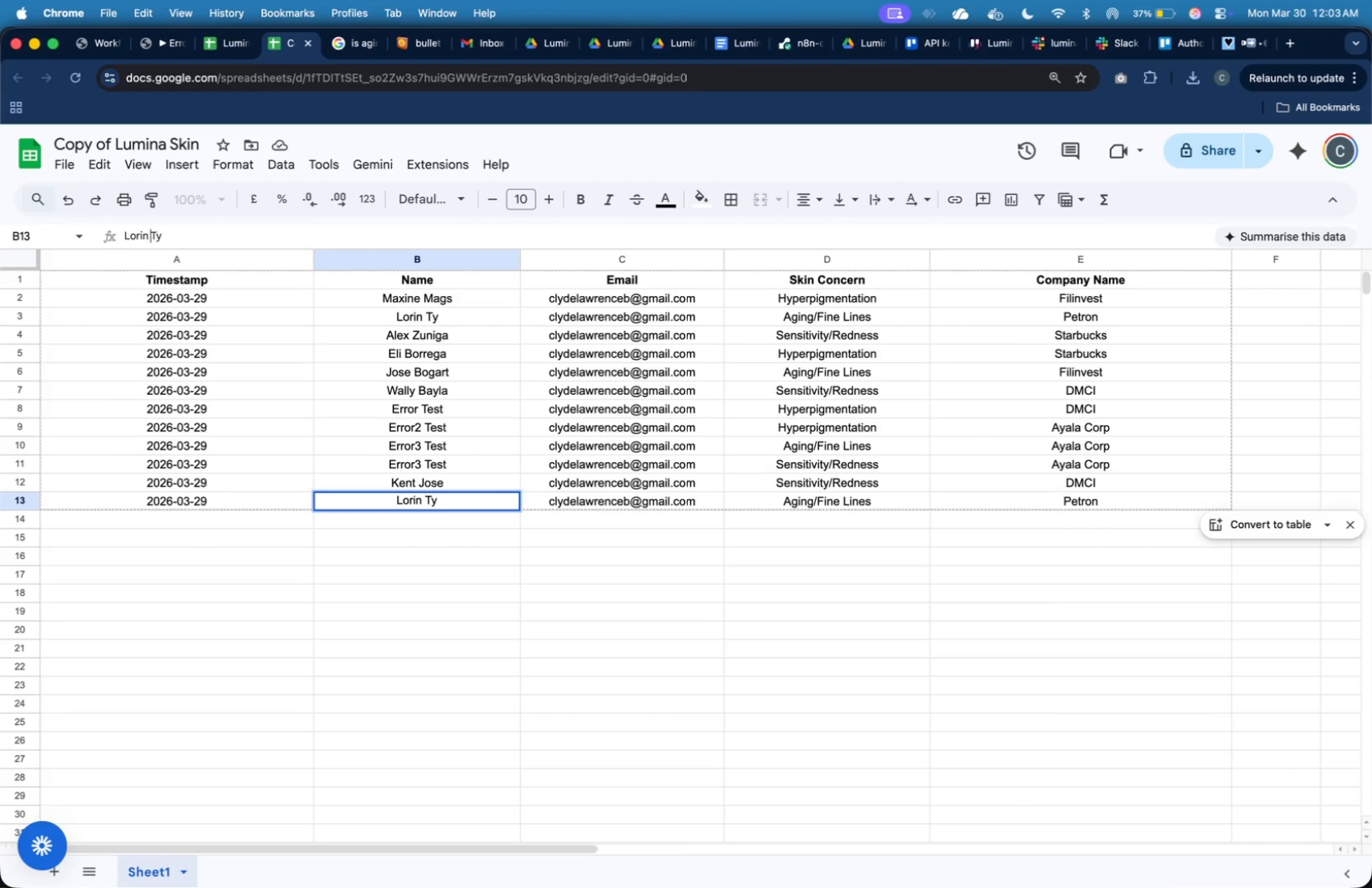 
key(ArrowLeft)
 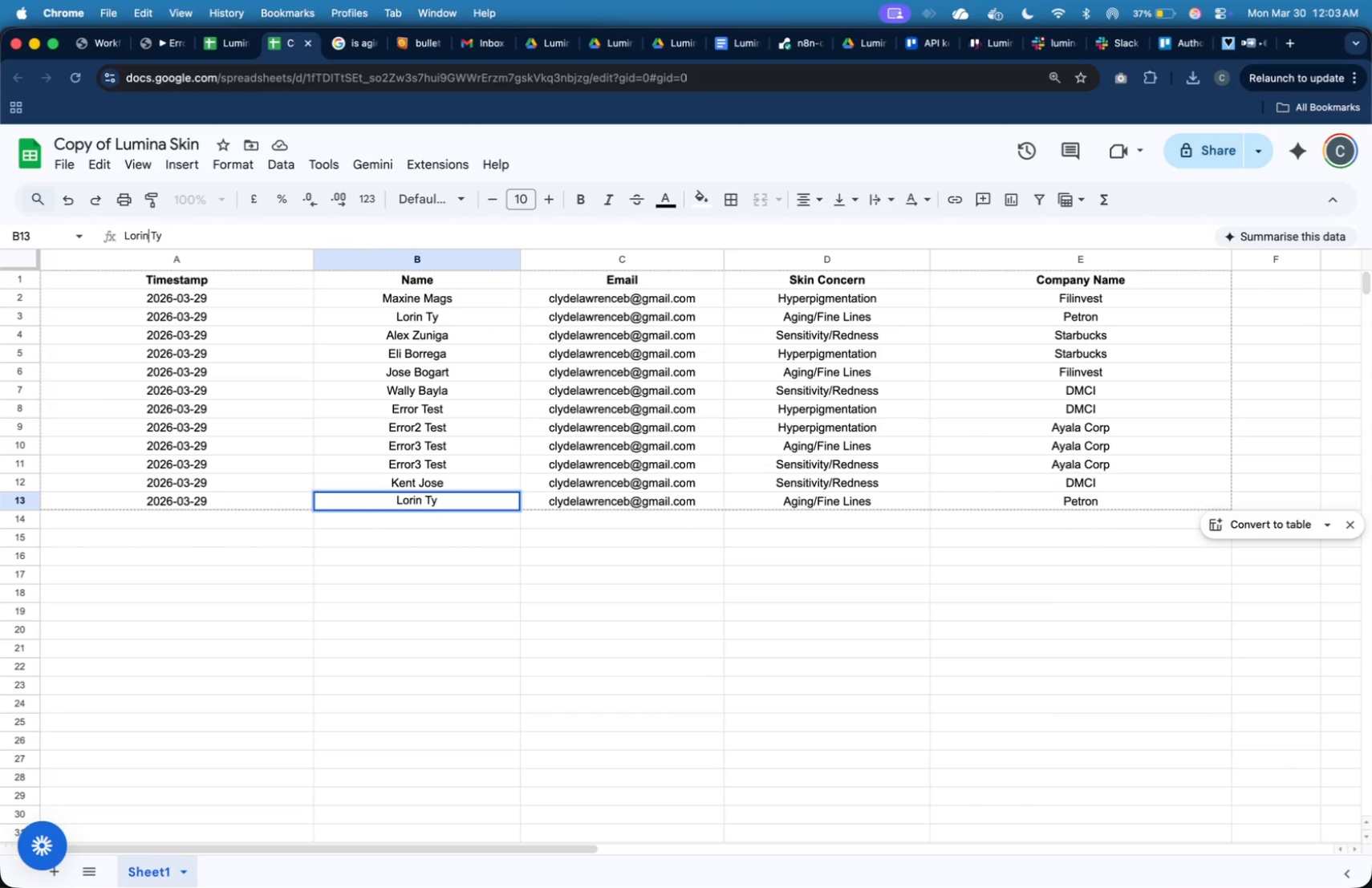 
key(ArrowLeft)
 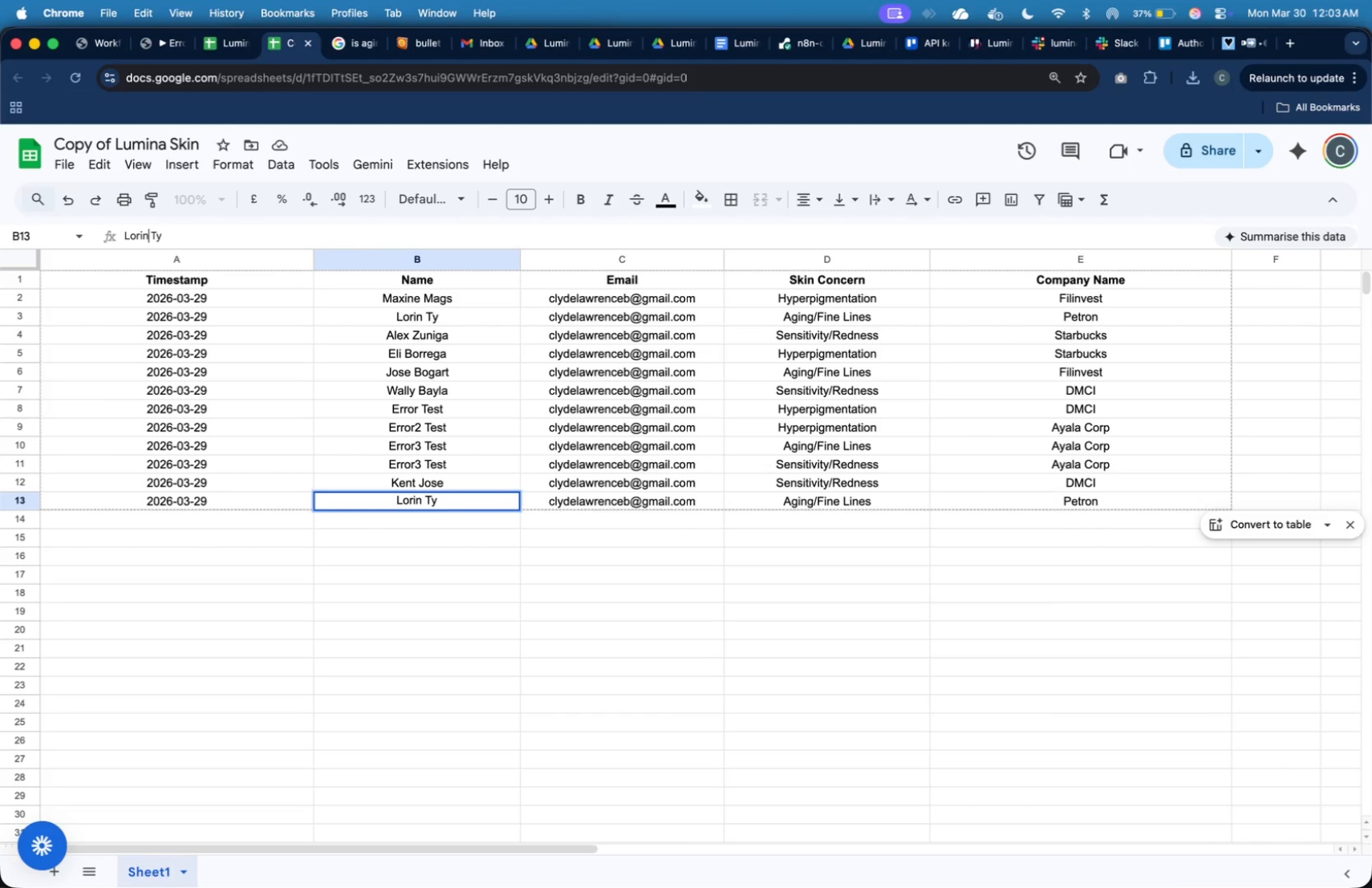 
key(Shift+ShiftLeft)
 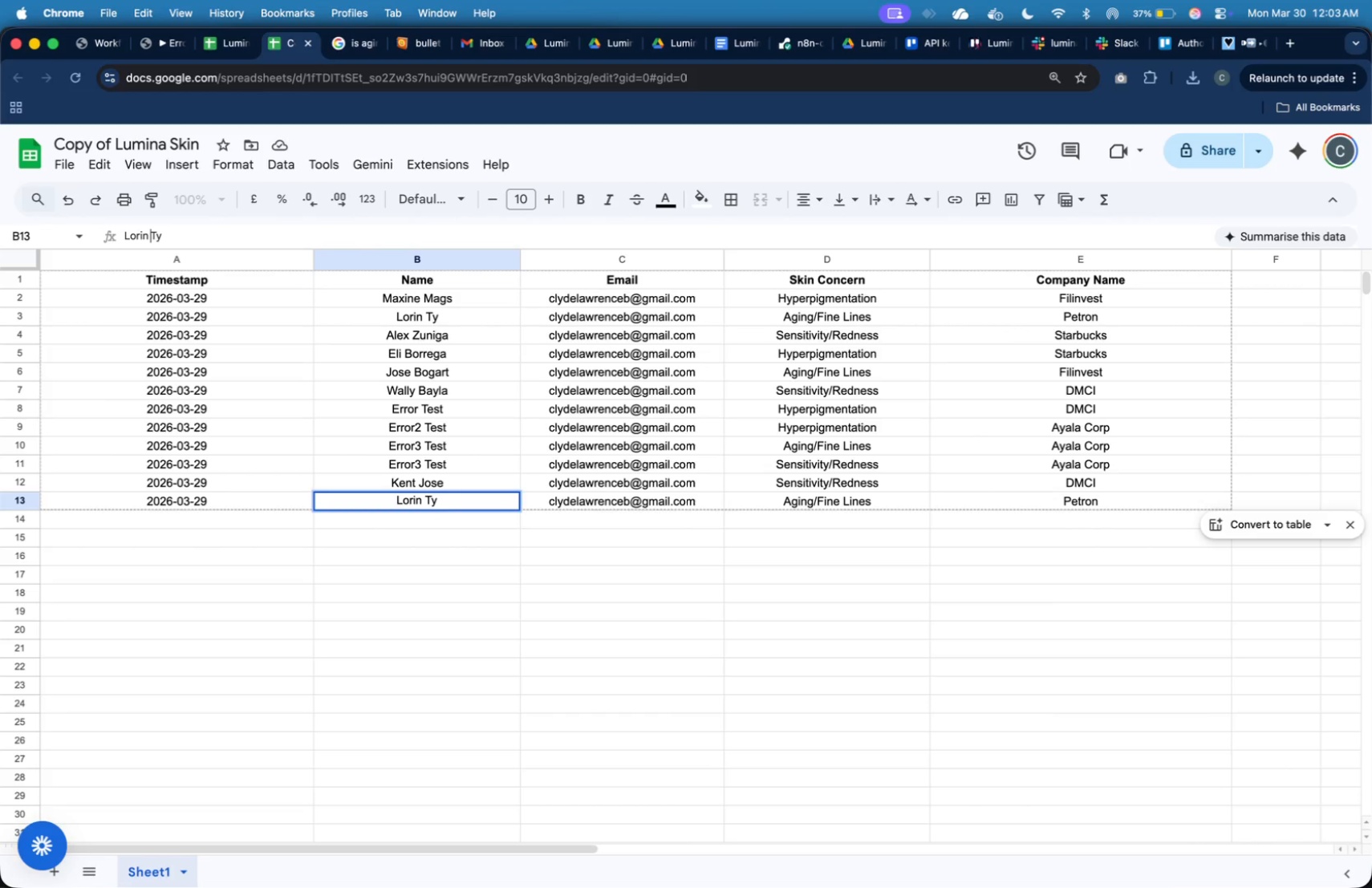 
key(ArrowRight)
 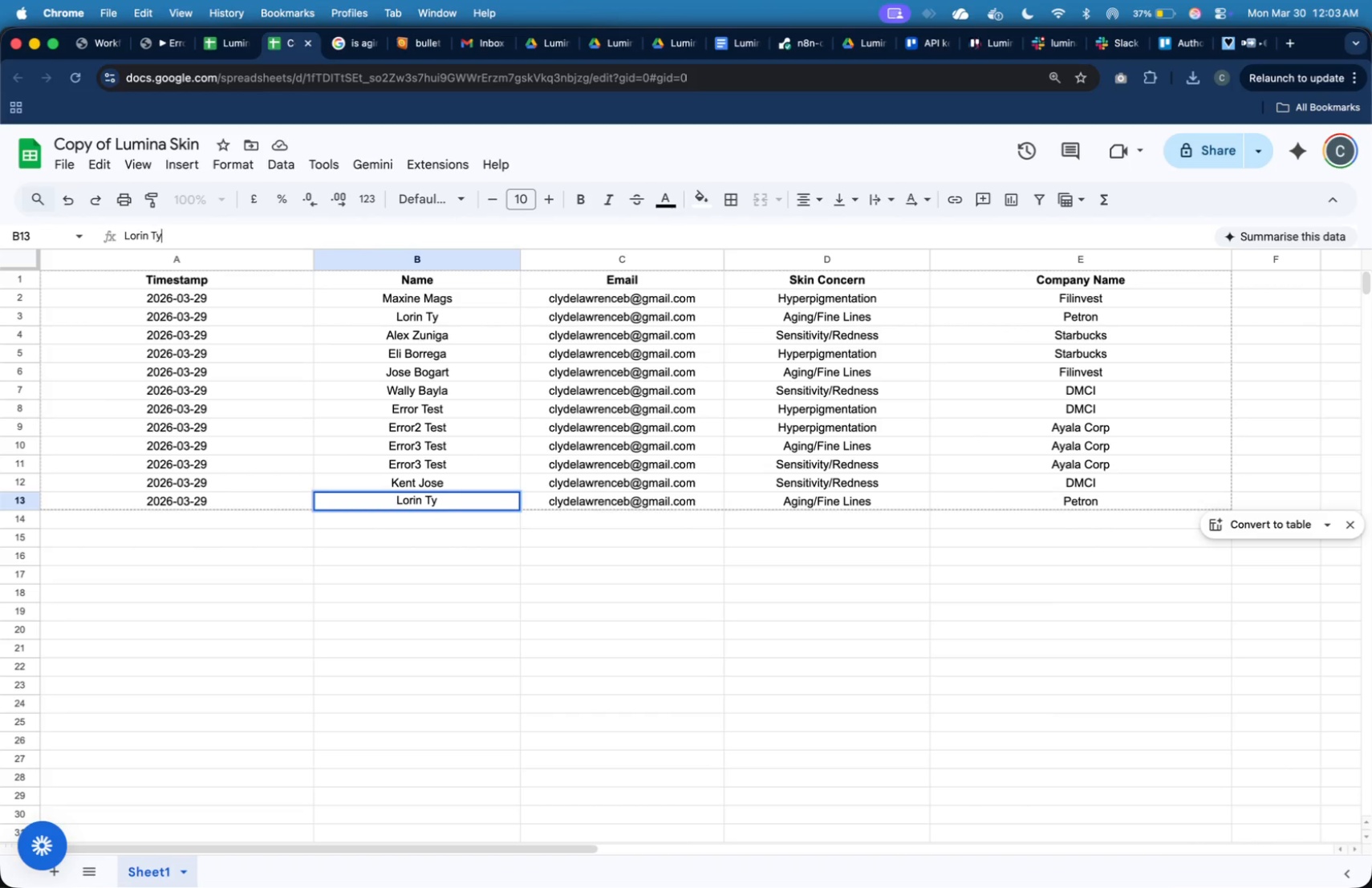 
key(ArrowRight)
 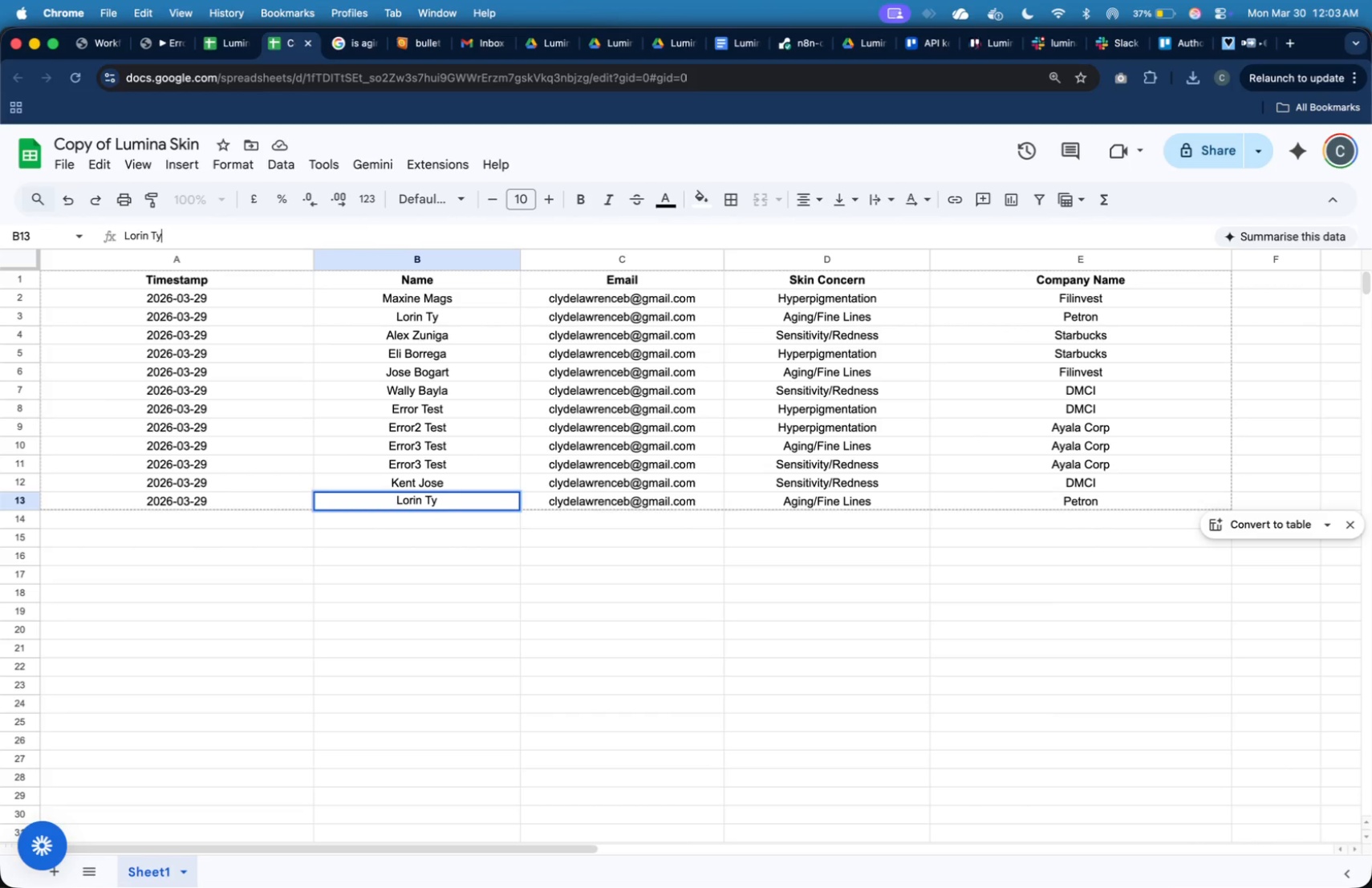 
key(ArrowRight)
 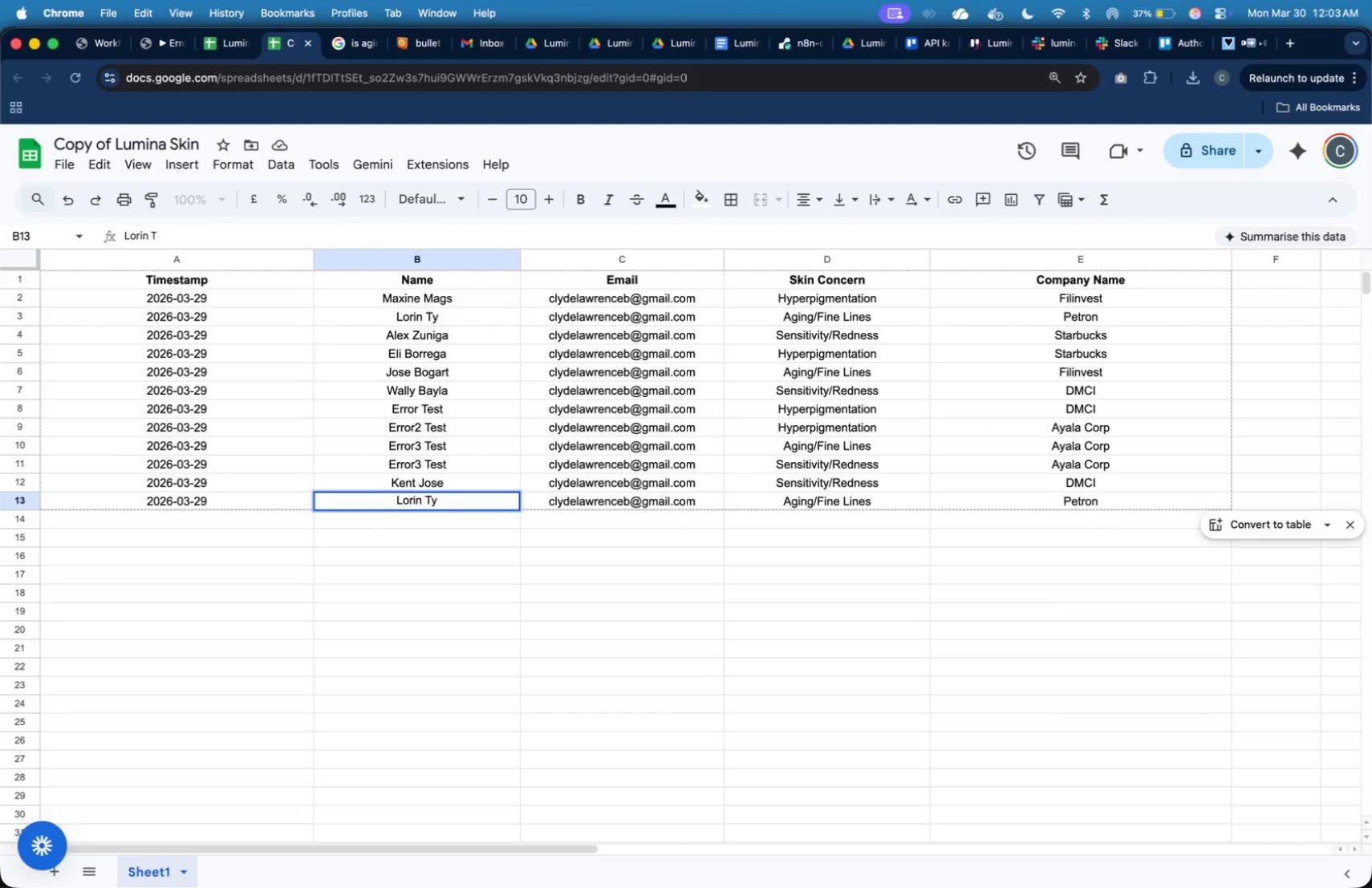 
key(Backspace)
type(pas)
key(Backspace)
key(Backspace)
key(Backspace)
type(ope)
 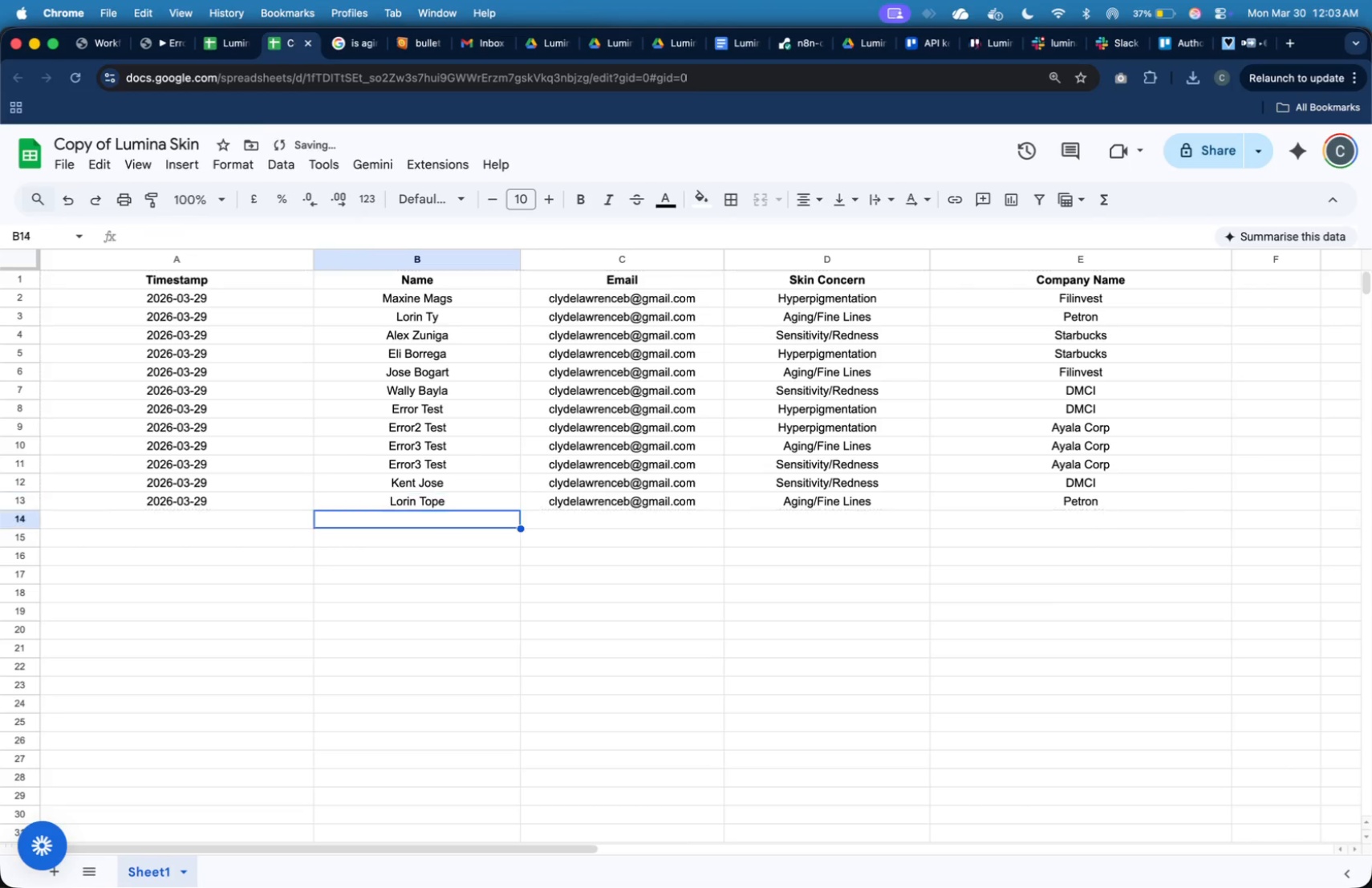 
key(Enter)
 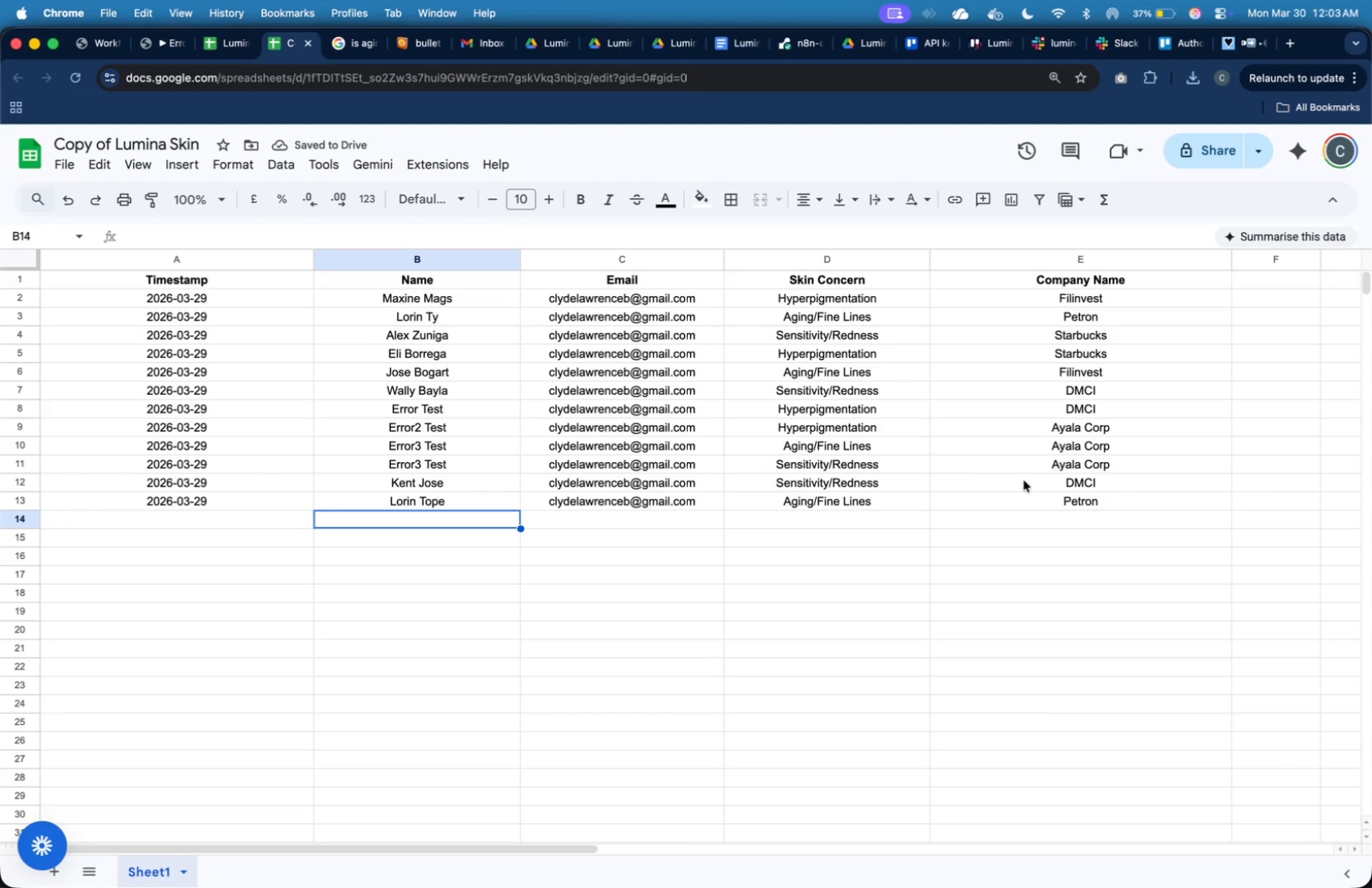 
wait(5.7)
 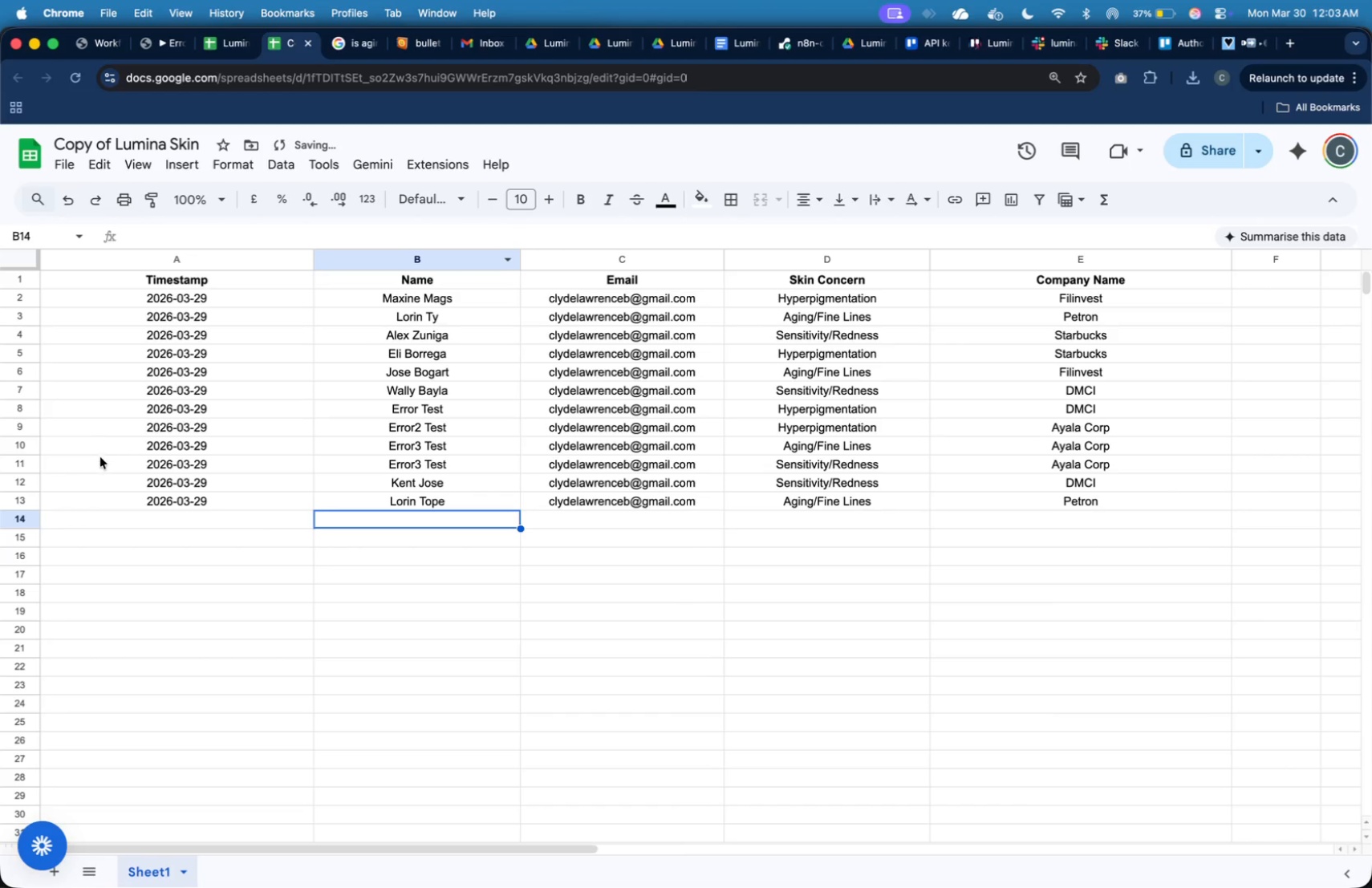 
type(Ayala)
key(Tab)
 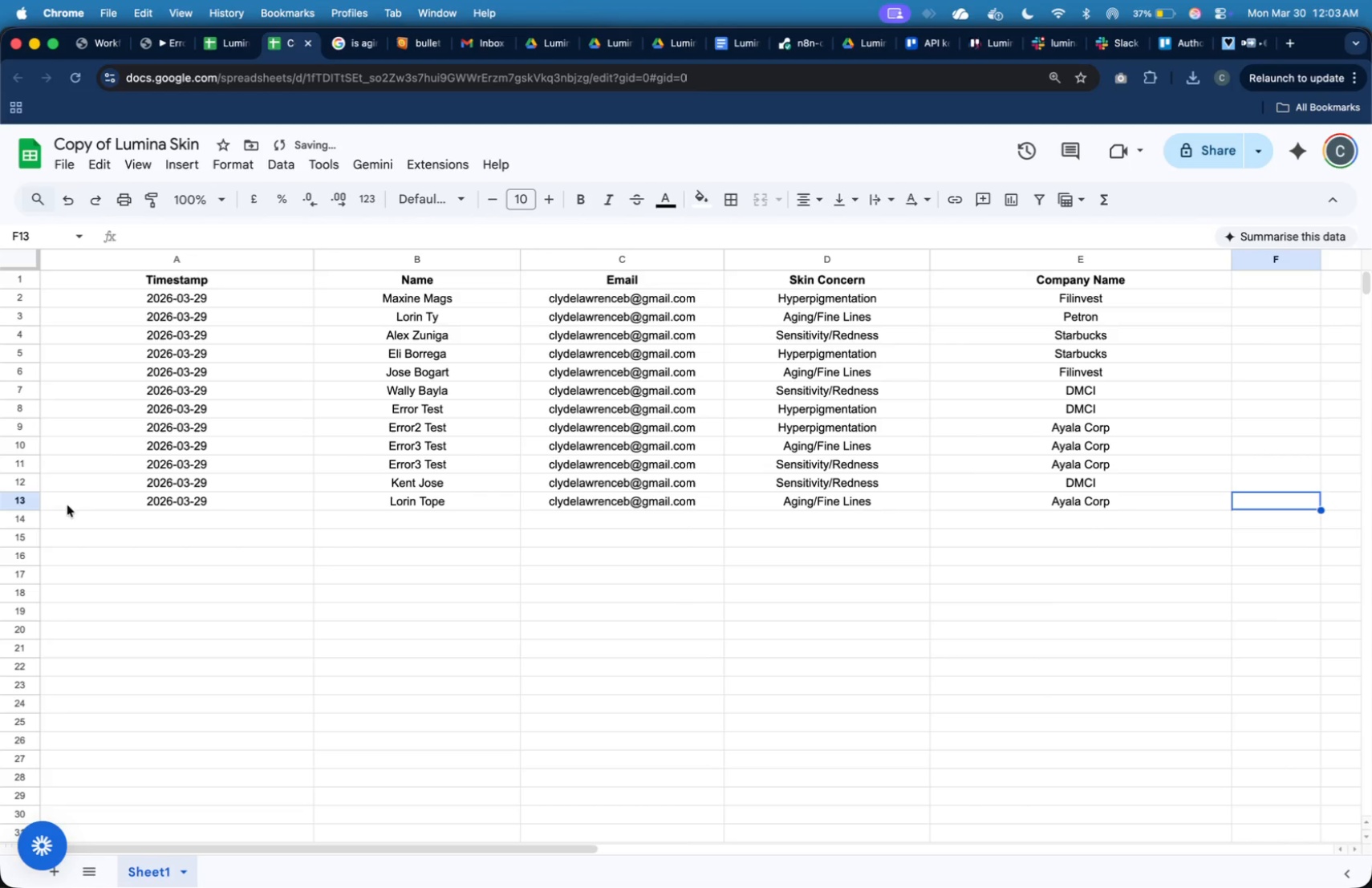 
left_click([31, 501])